 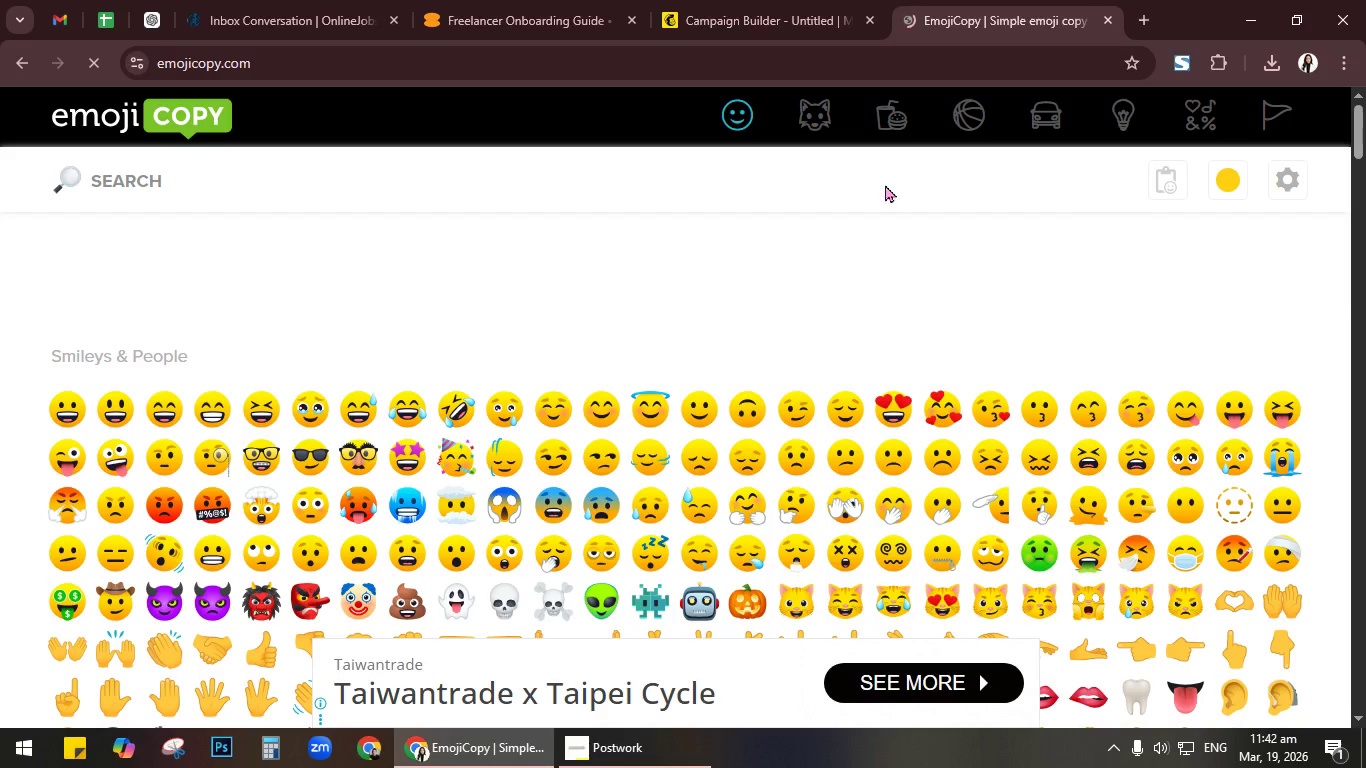 
left_click([988, 9])
 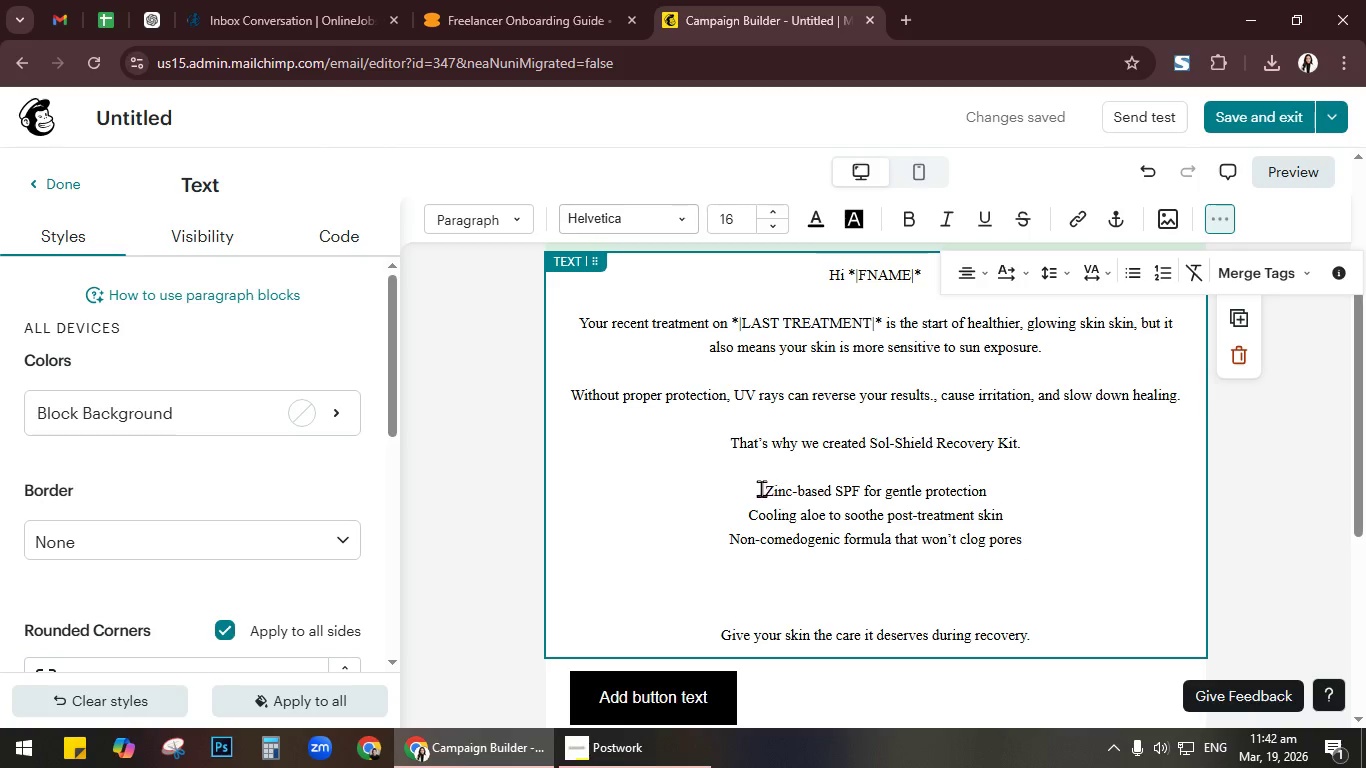 
wait(6.62)
 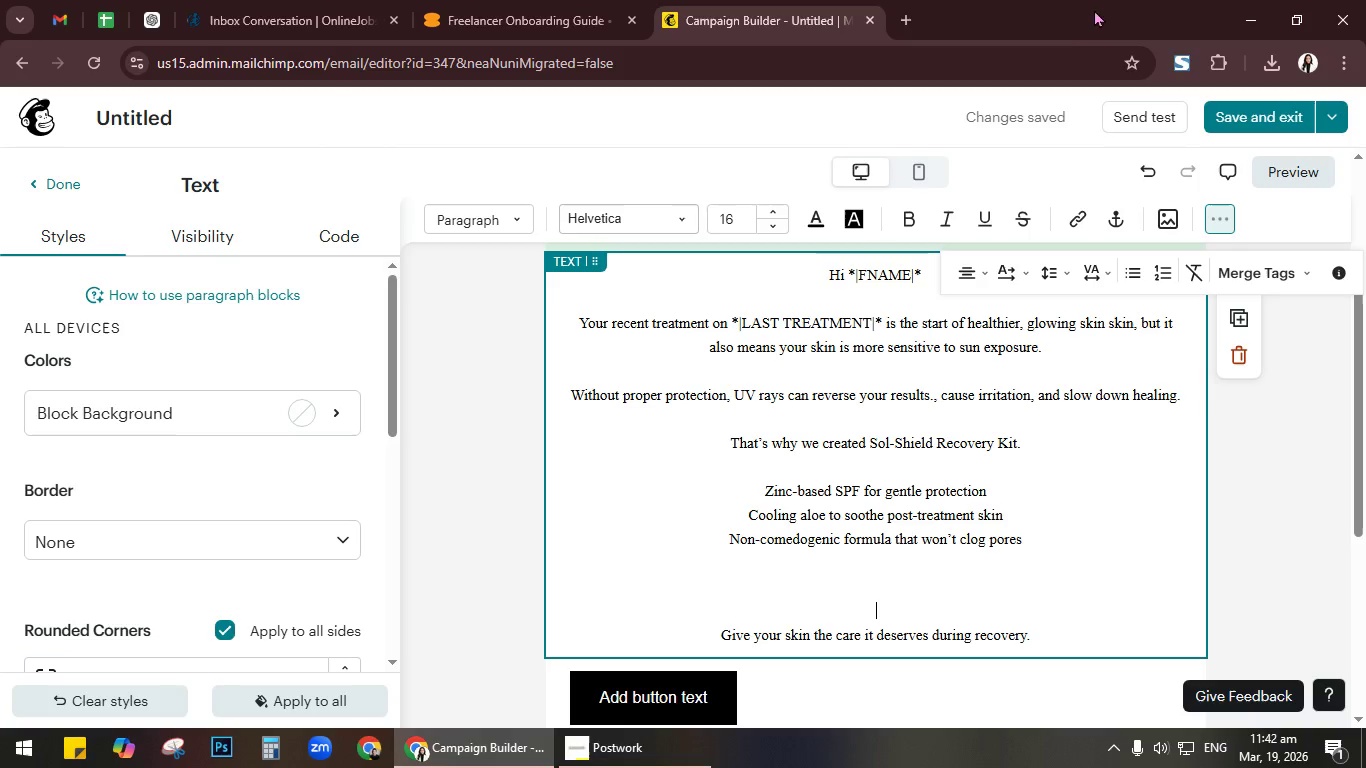 
left_click_drag(start_coordinate=[761, 488], to_coordinate=[831, 493])
 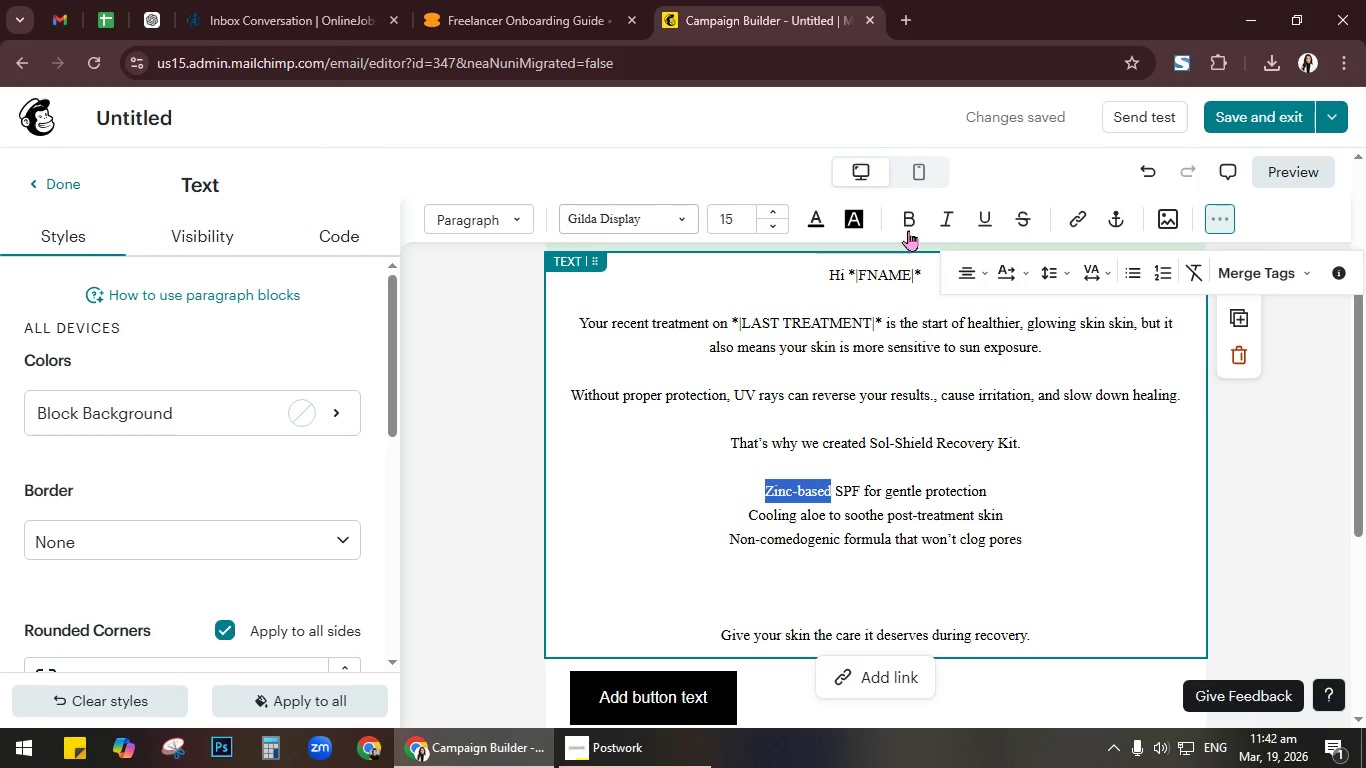 
left_click([908, 230])
 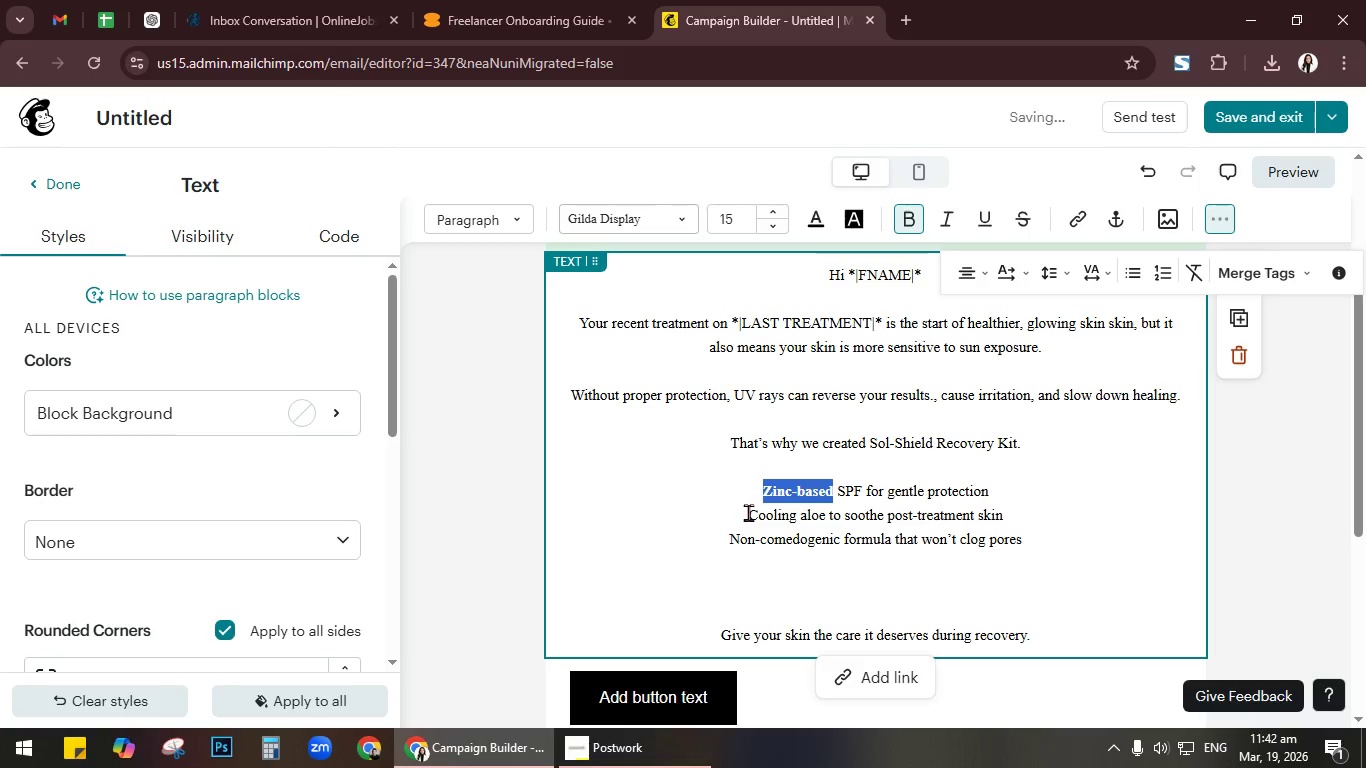 
left_click_drag(start_coordinate=[752, 512], to_coordinate=[822, 515])
 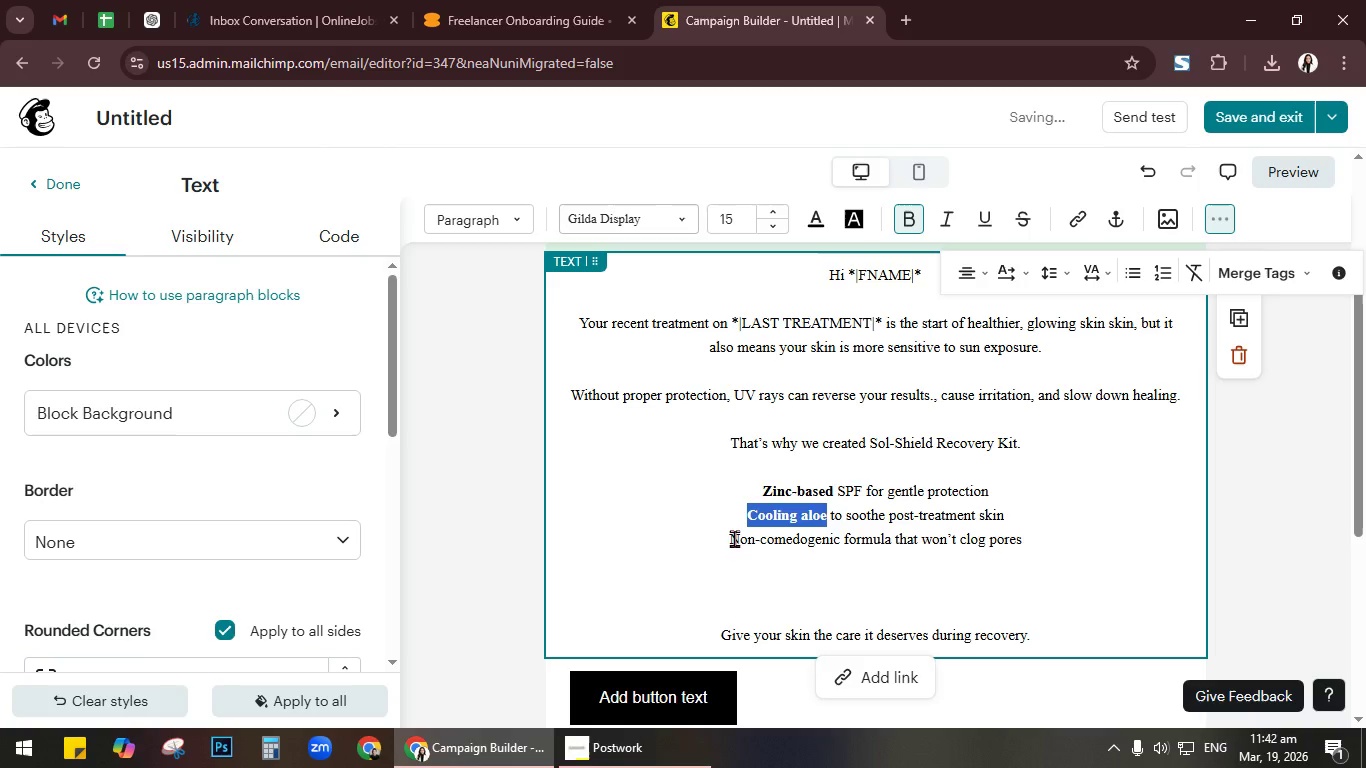 
left_click_drag(start_coordinate=[733, 538], to_coordinate=[840, 541])
 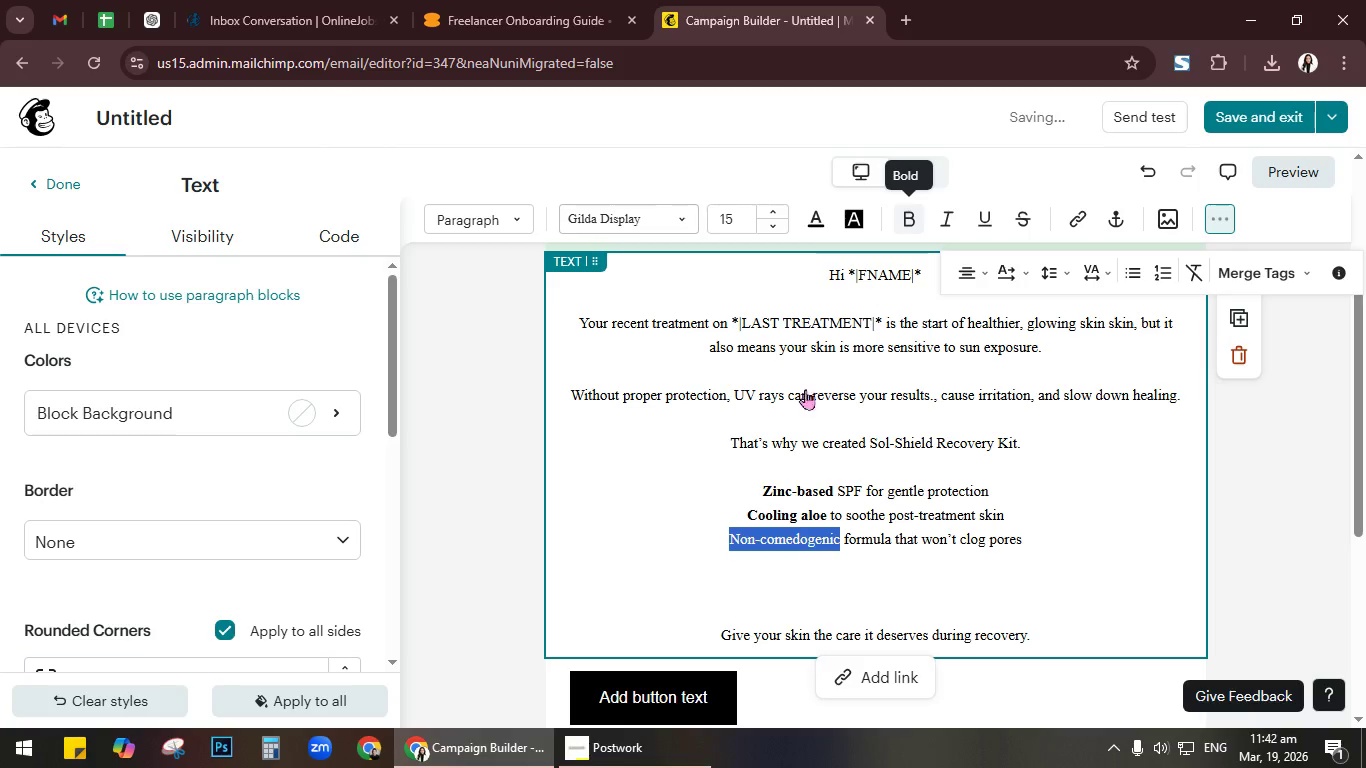 
double_click([720, 489])
 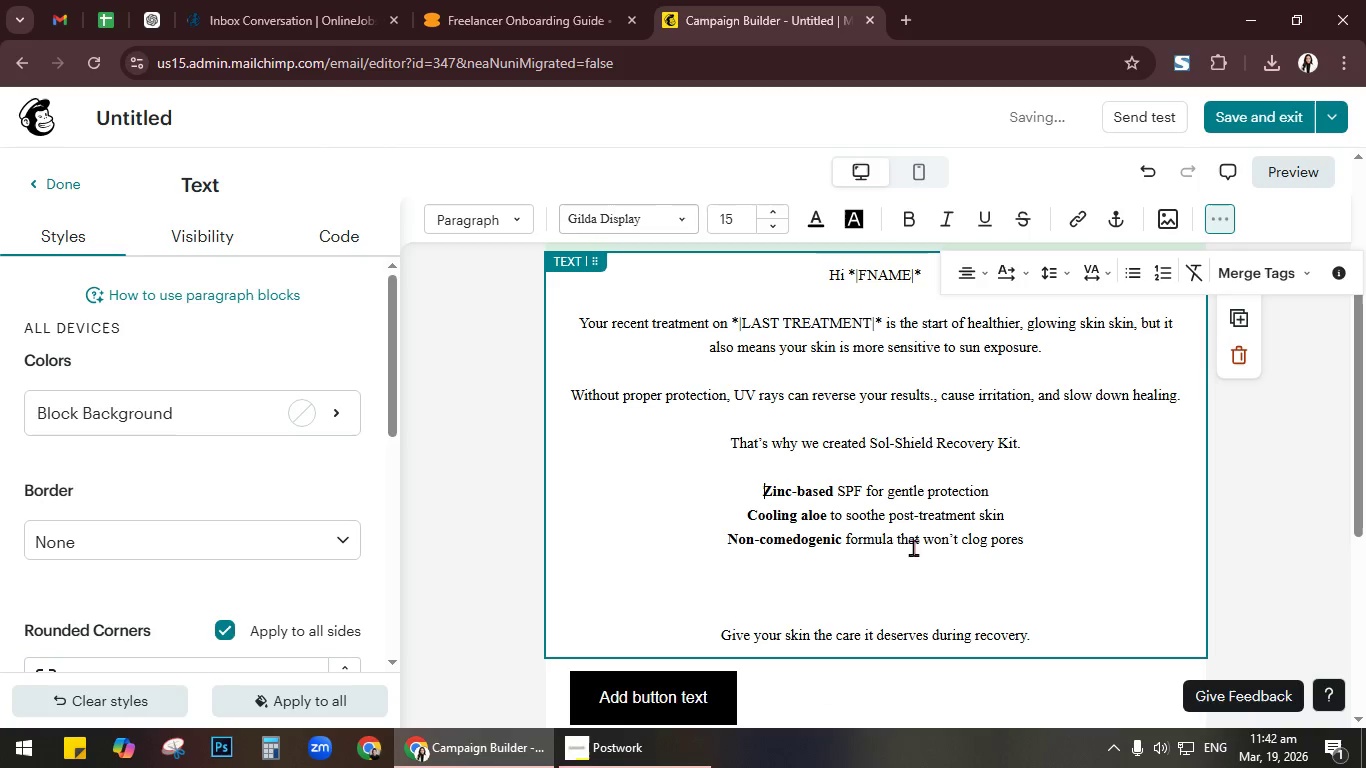 
scroll: coordinate [936, 561], scroll_direction: up, amount: 1.0
 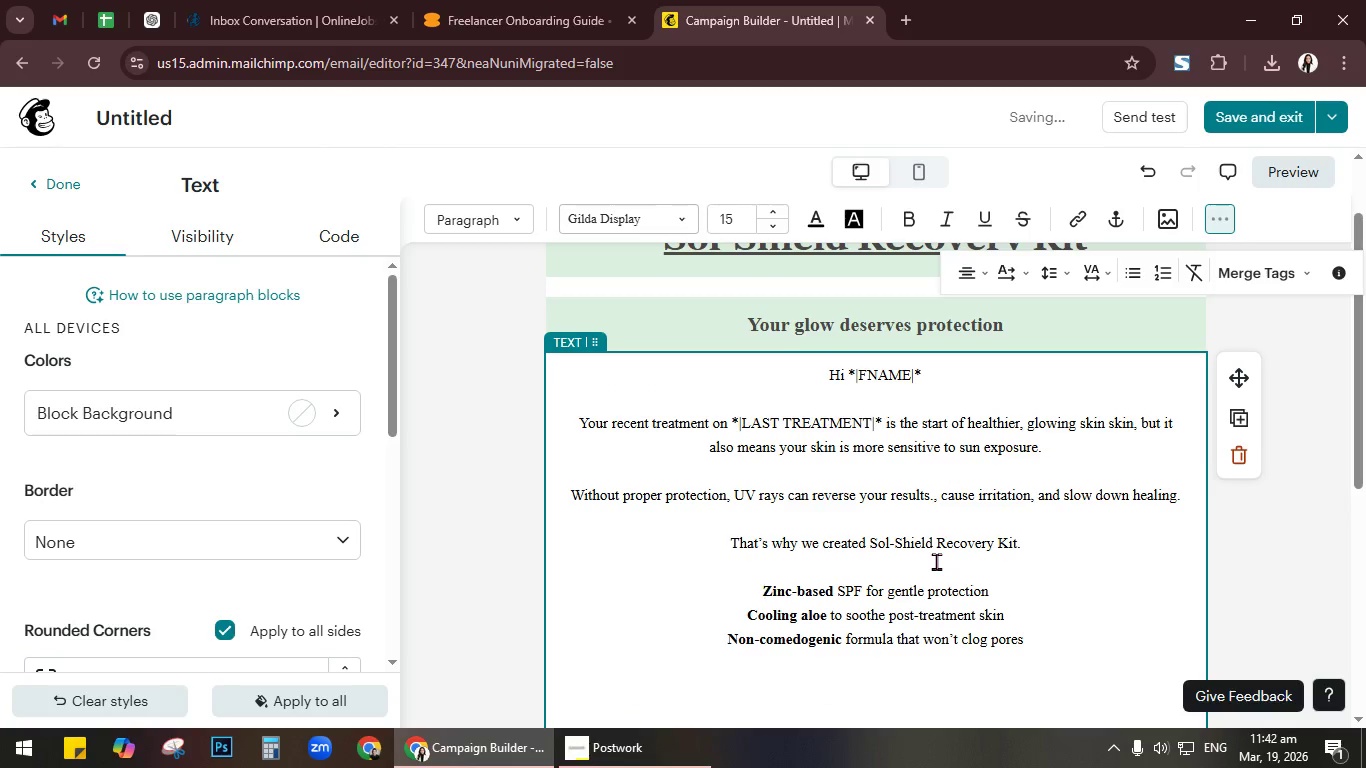 
scroll: coordinate [936, 561], scroll_direction: down, amount: 1.0
 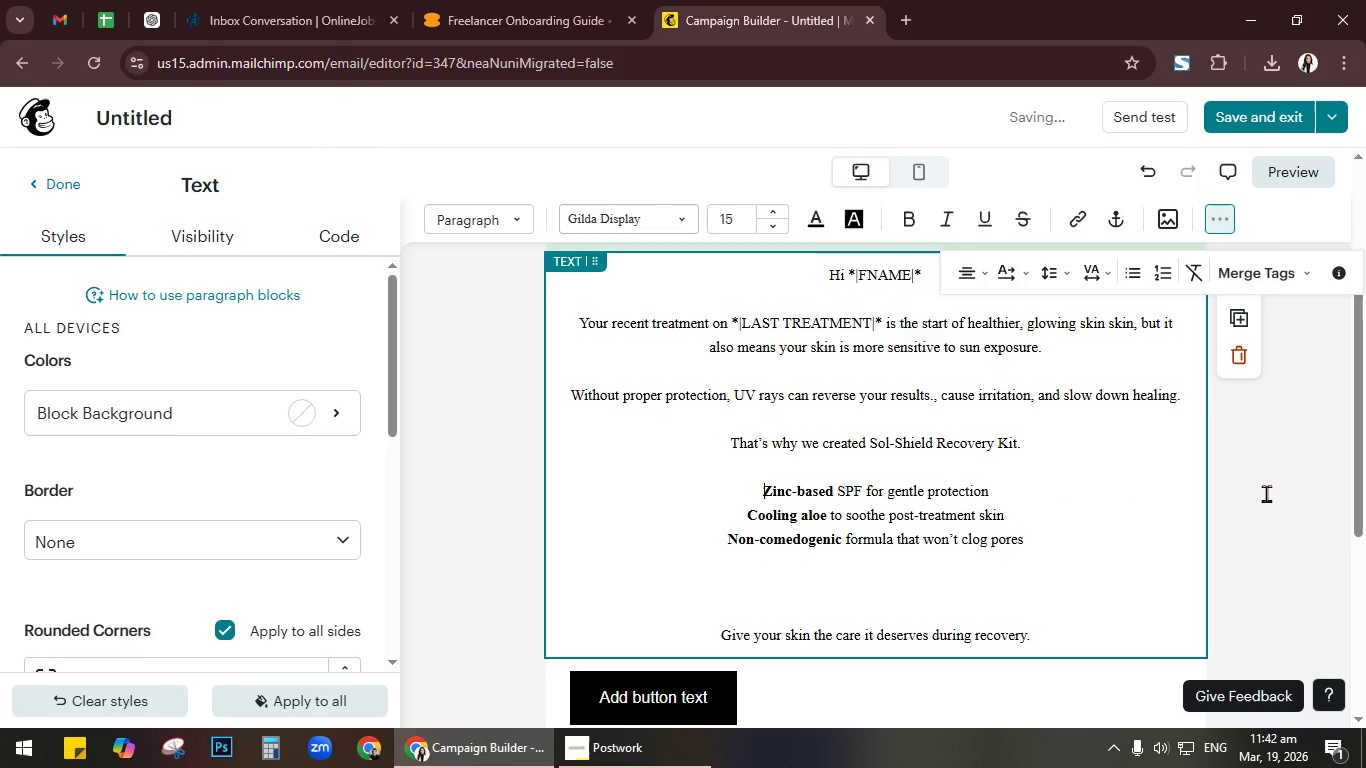 
left_click([1310, 495])
 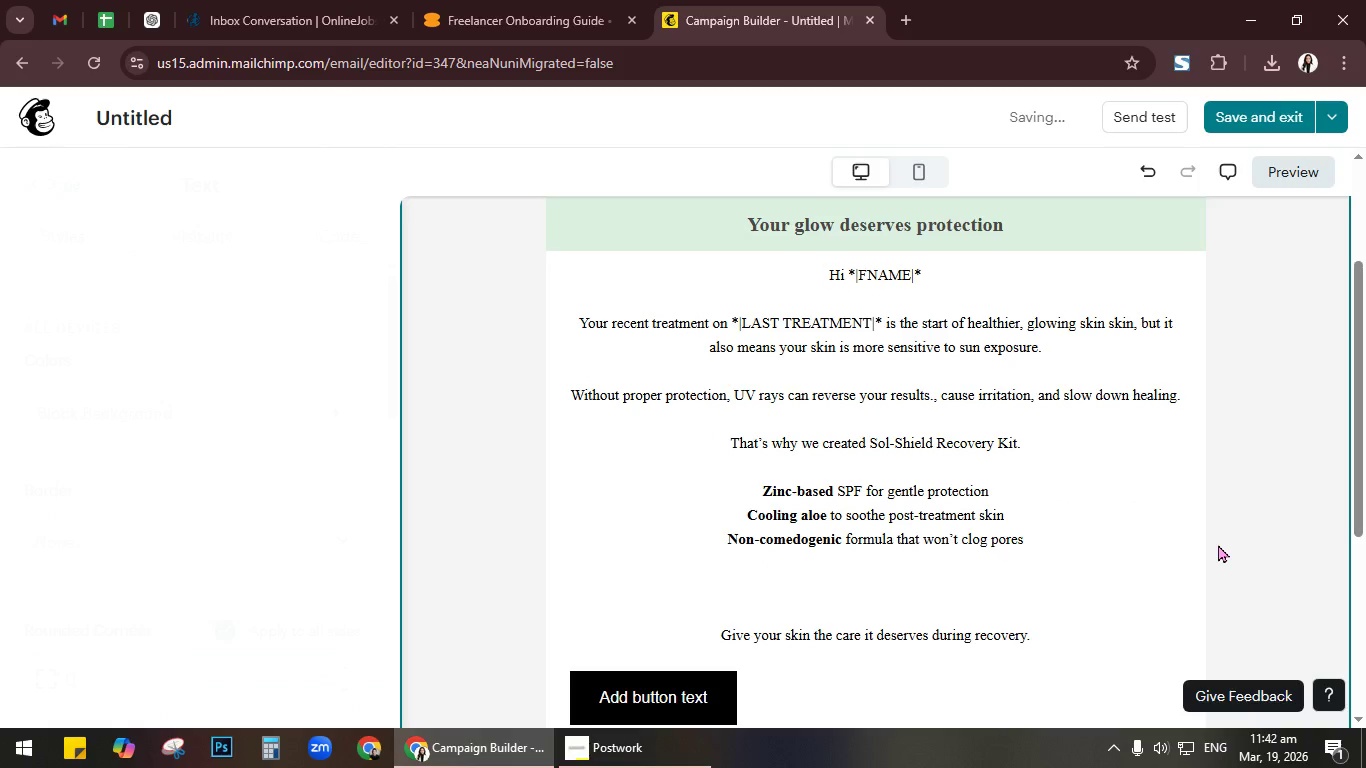 
scroll: coordinate [1218, 544], scroll_direction: up, amount: 1.0
 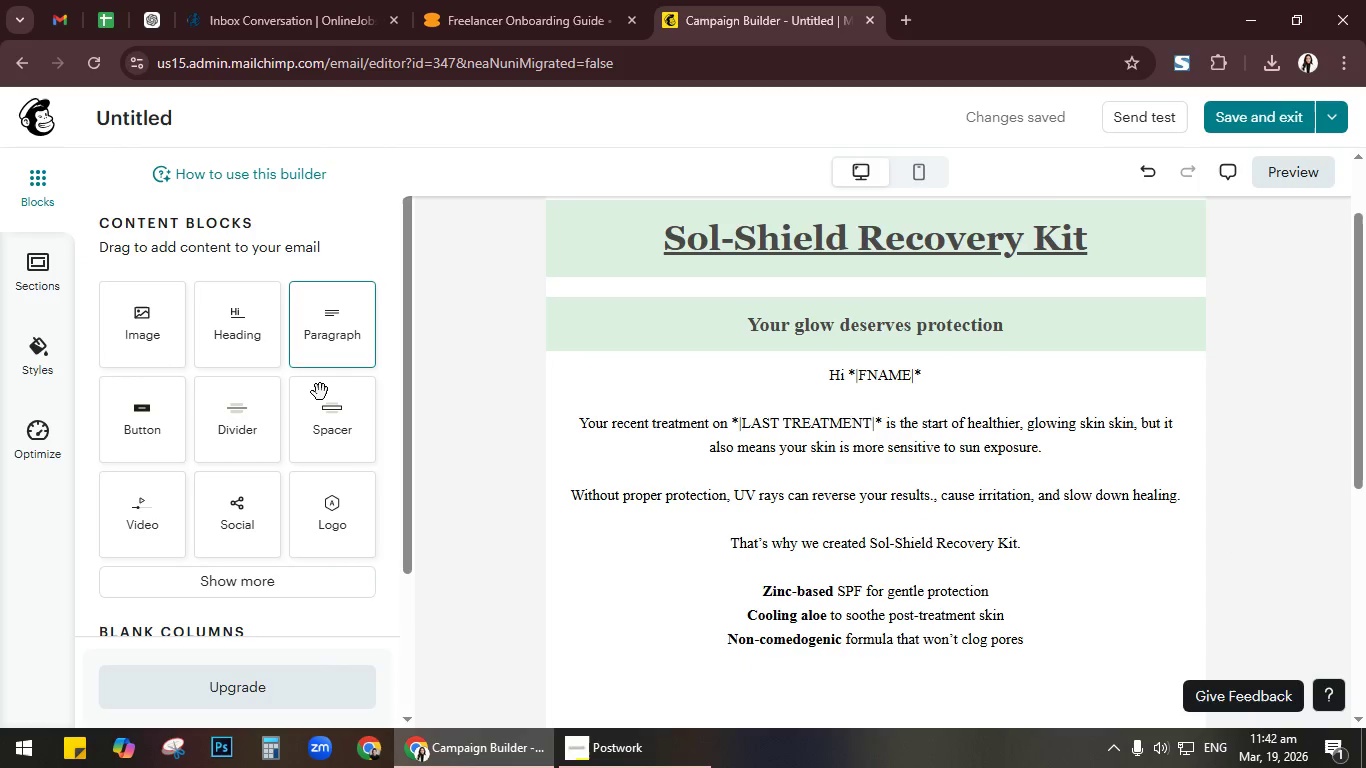 
left_click_drag(start_coordinate=[242, 433], to_coordinate=[747, 362])
 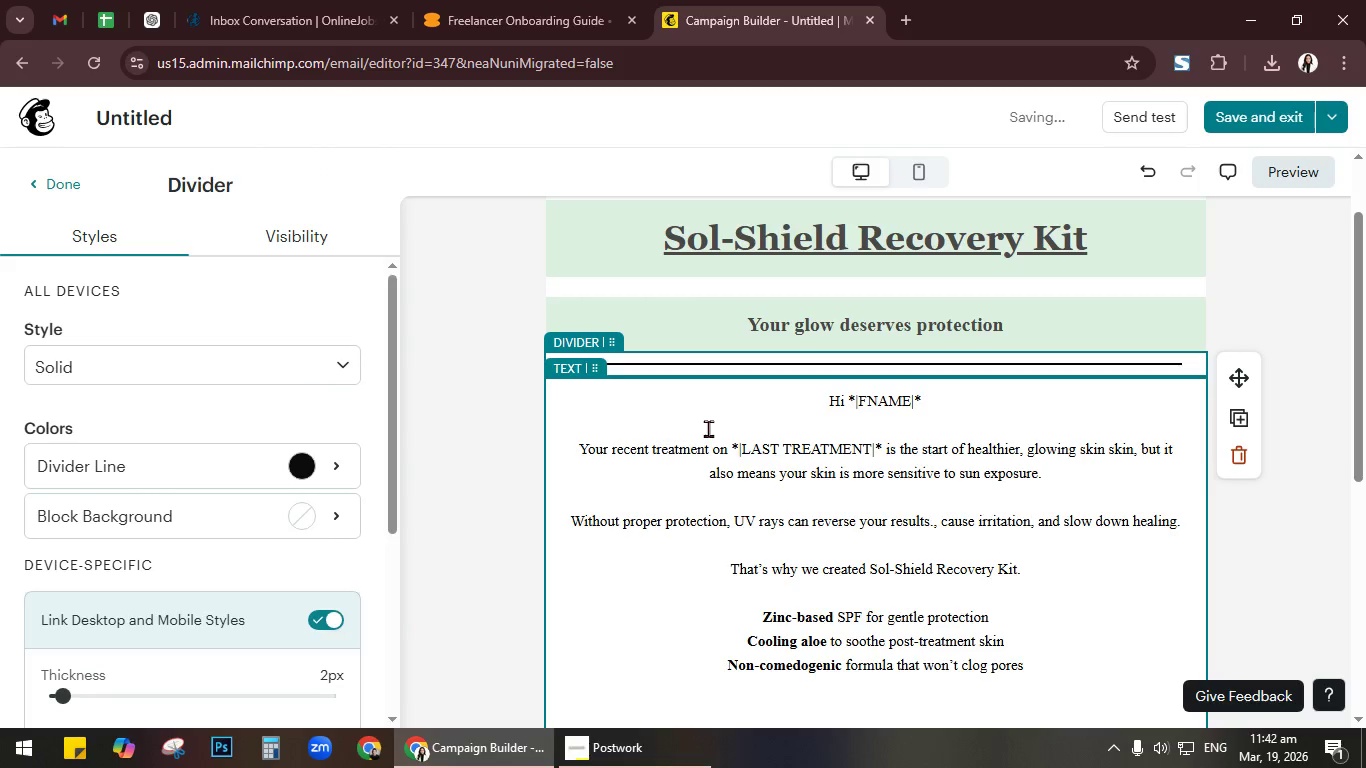 
left_click([561, 403])
 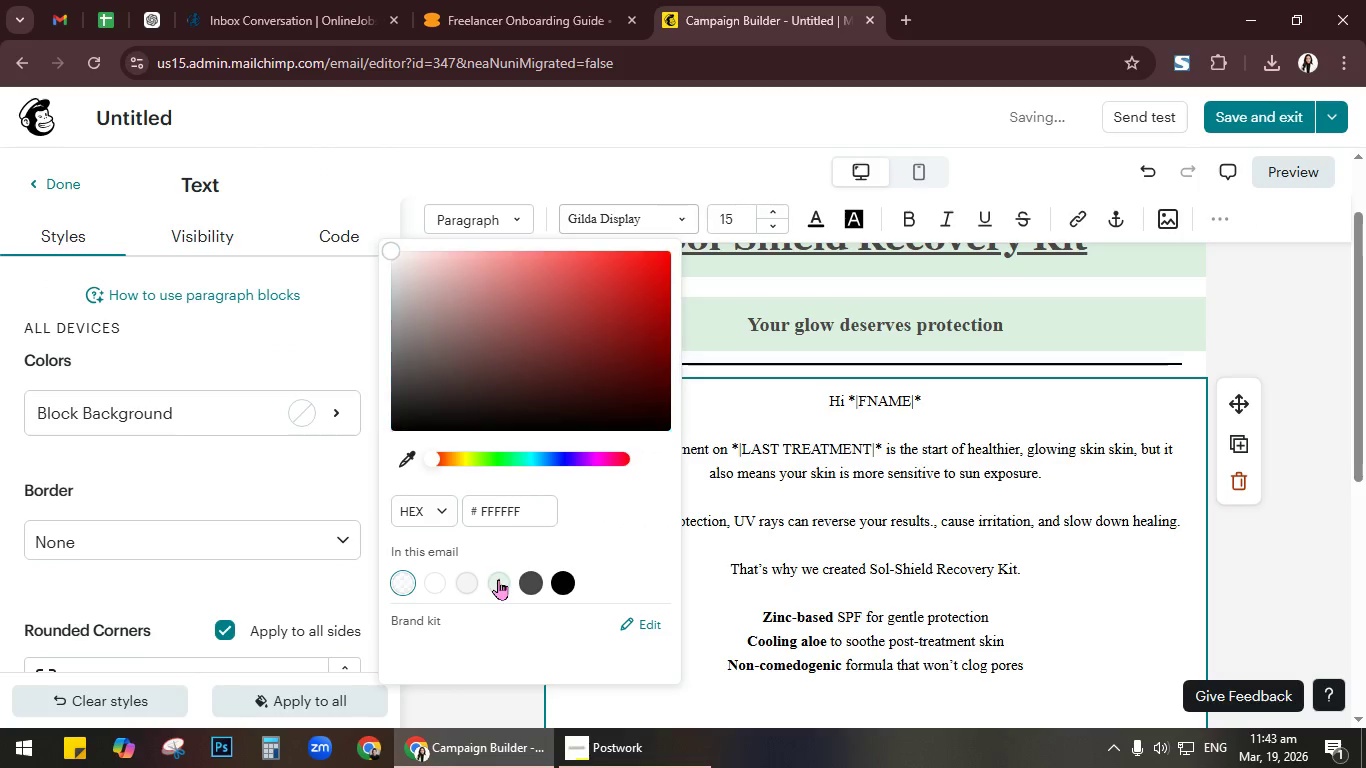 
wait(5.11)
 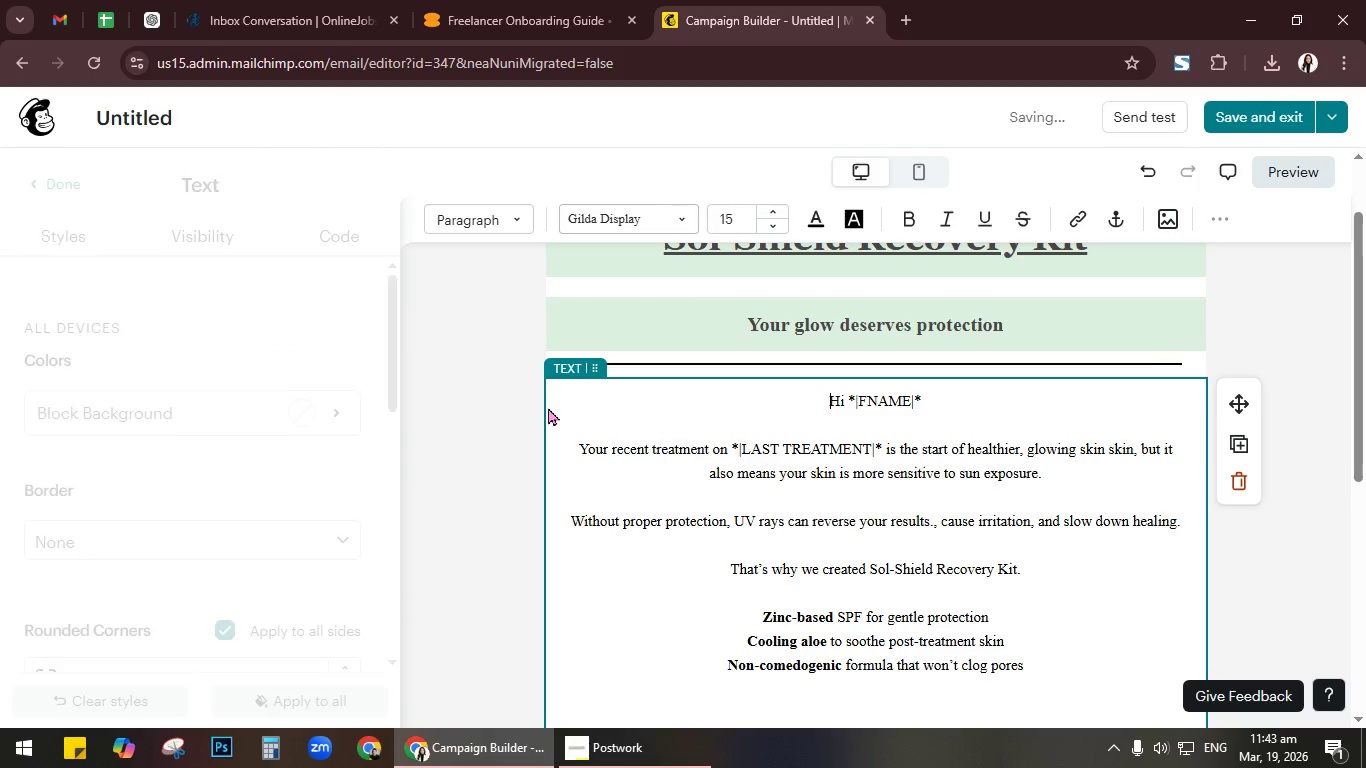 
left_click_drag(start_coordinate=[411, 257], to_coordinate=[402, 257])
 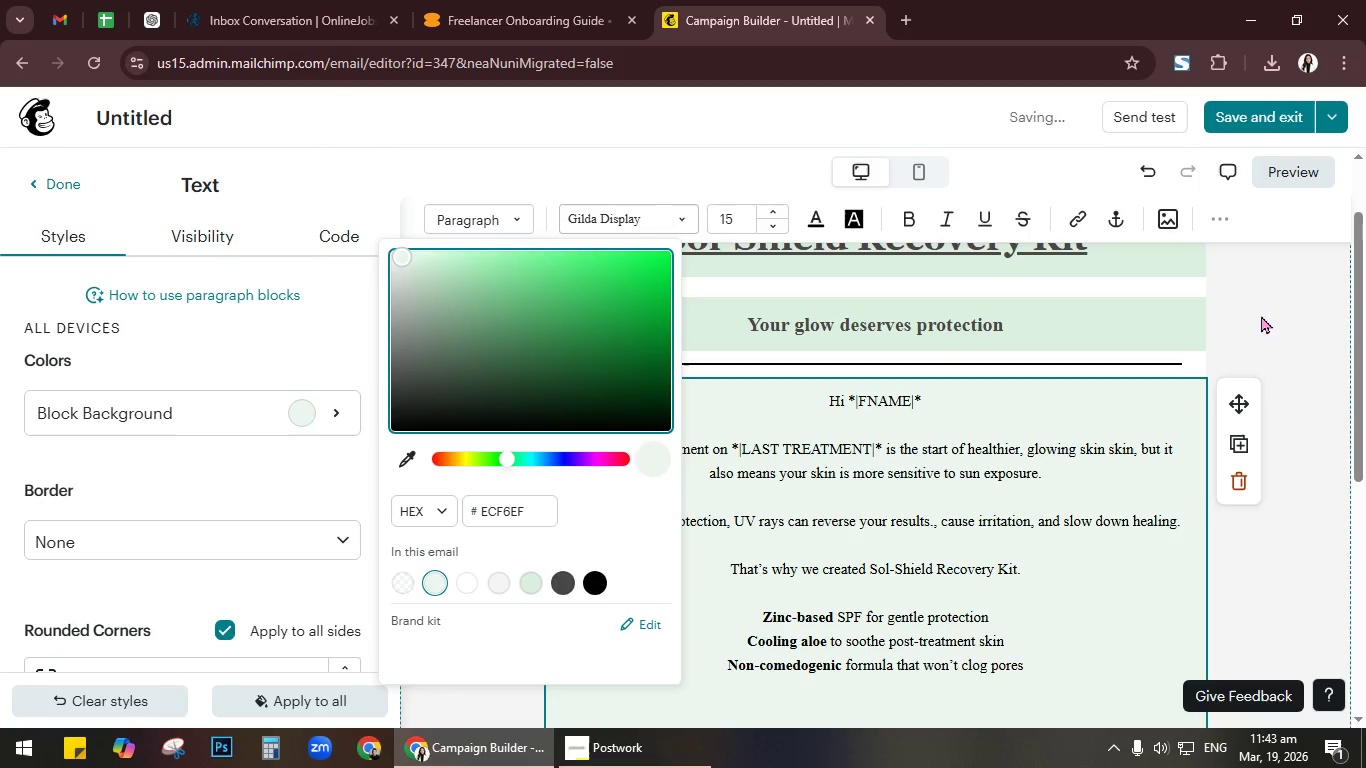 
left_click([1278, 315])
 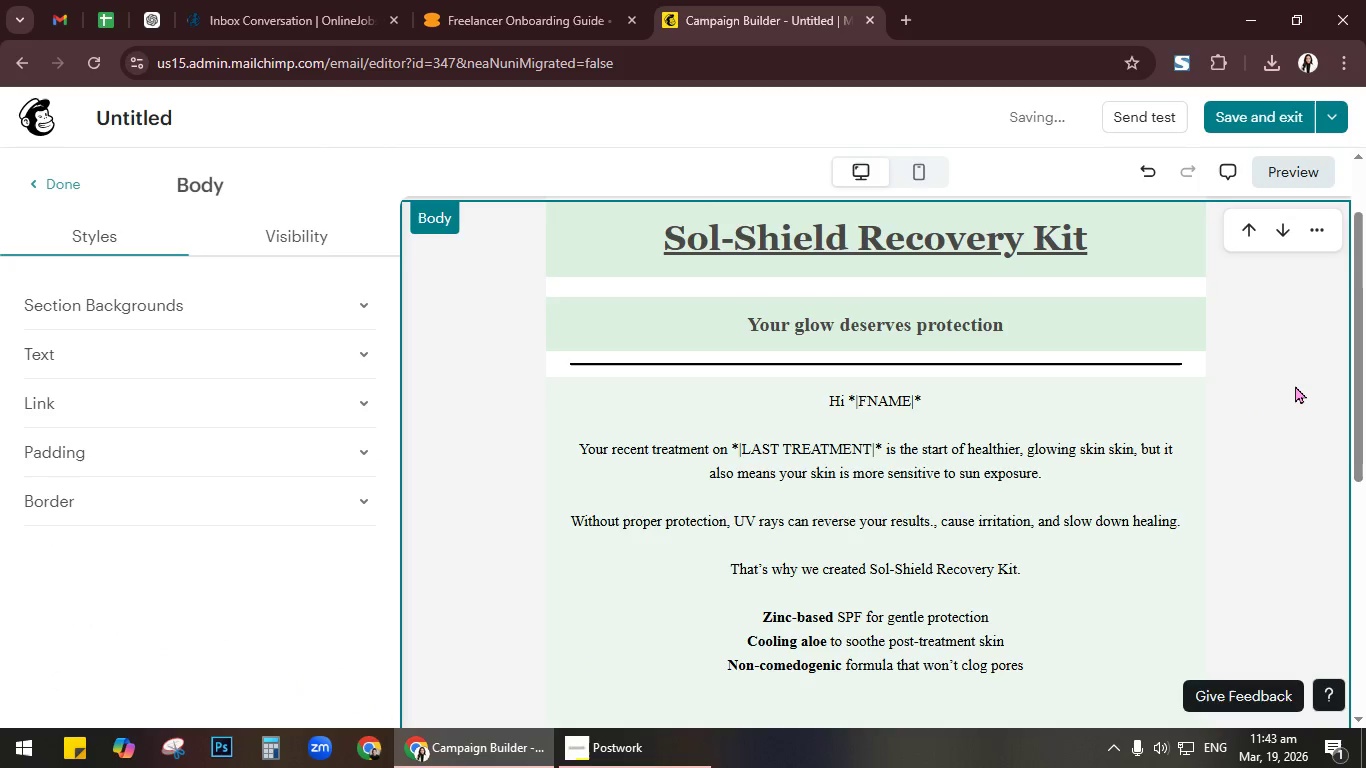 
scroll: coordinate [1295, 385], scroll_direction: down, amount: 2.0
 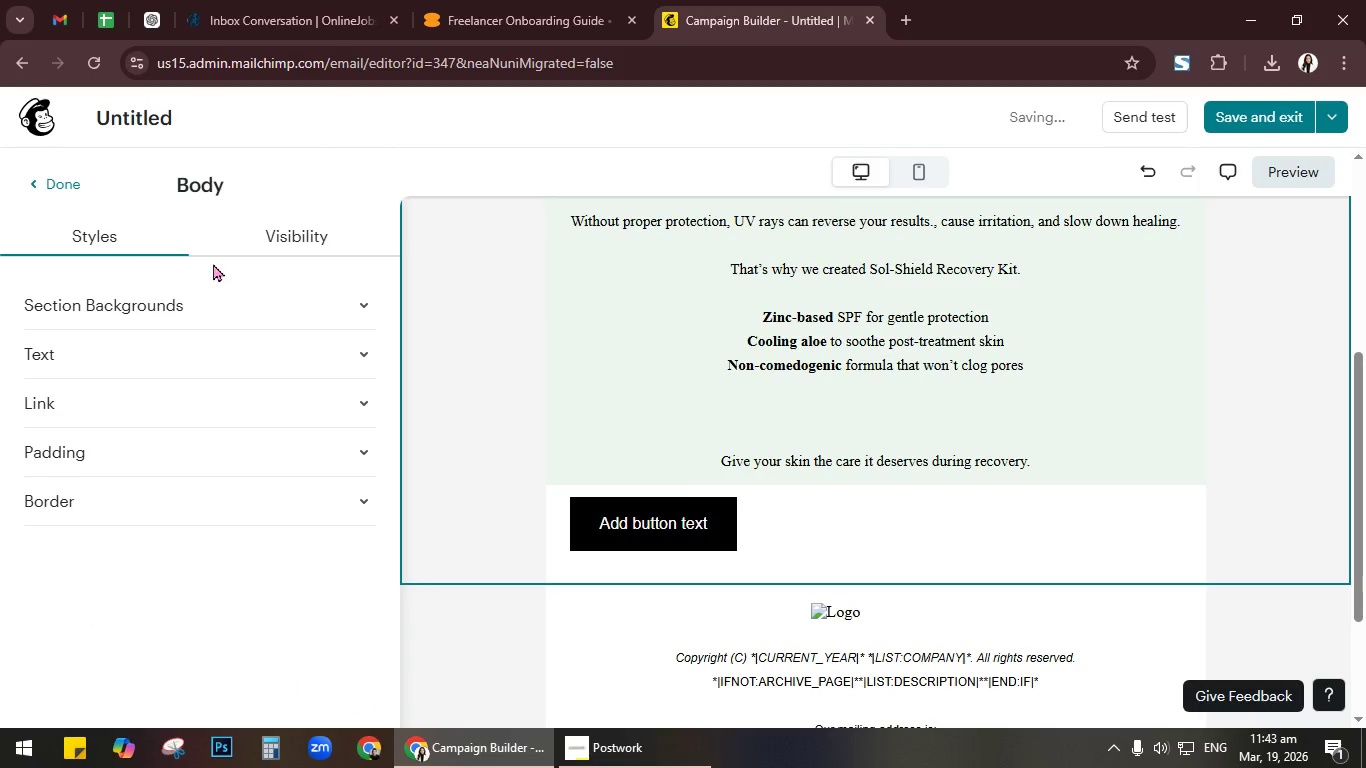 
left_click([85, 183])
 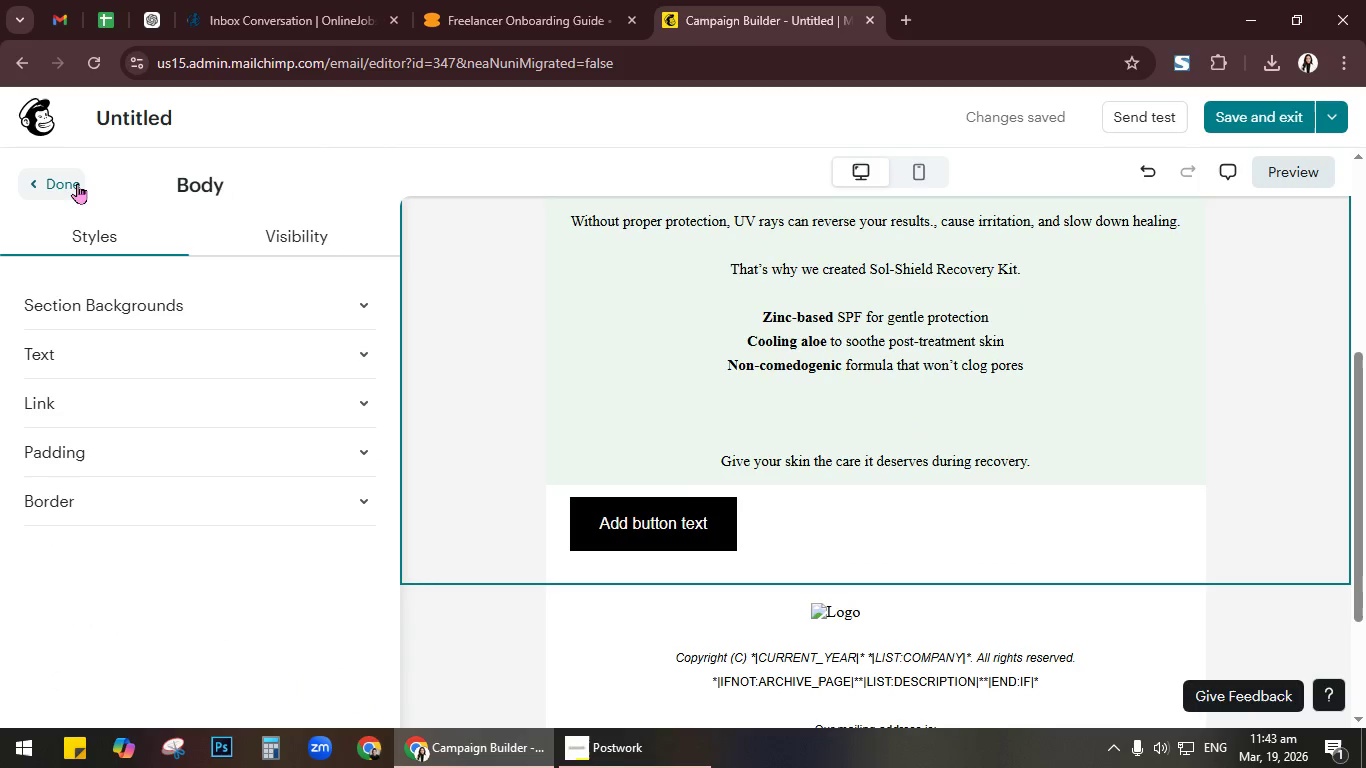 
left_click([77, 183])
 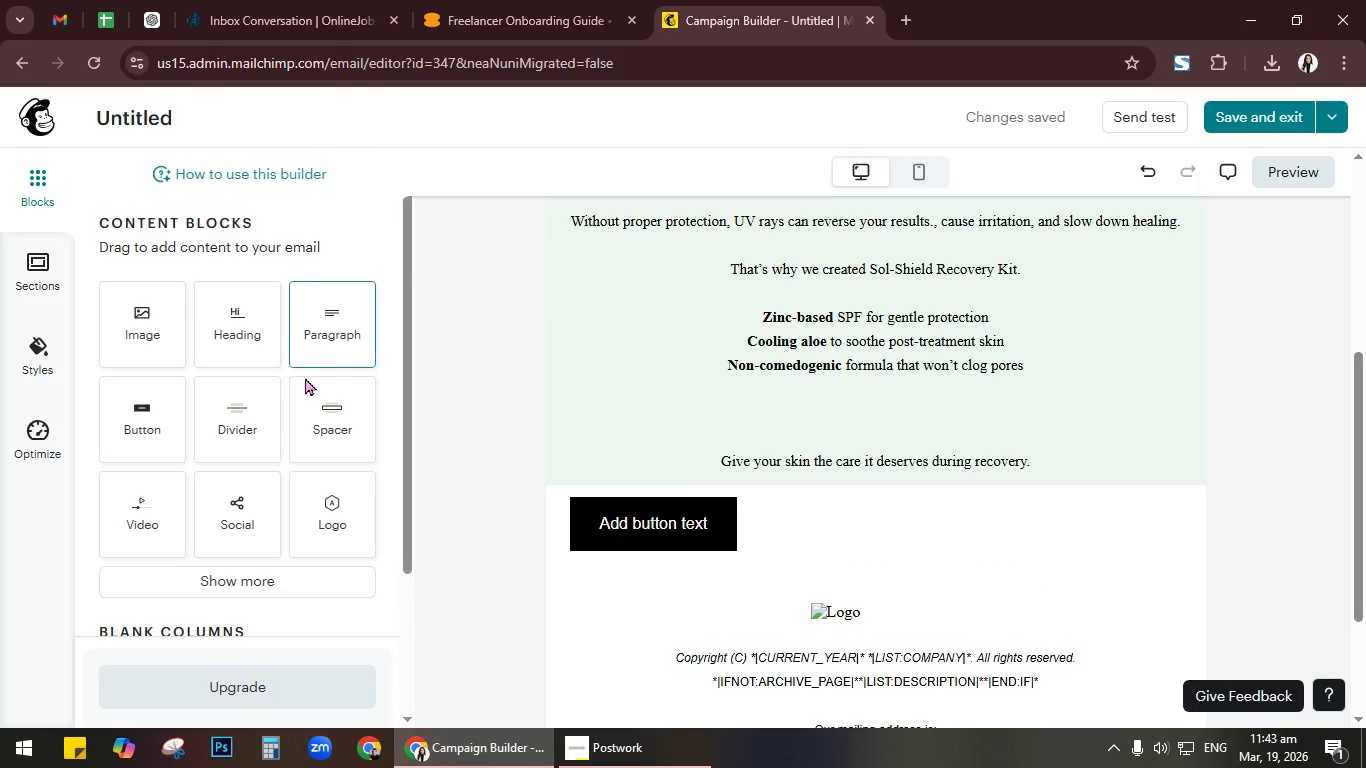 
left_click_drag(start_coordinate=[239, 419], to_coordinate=[736, 479])
 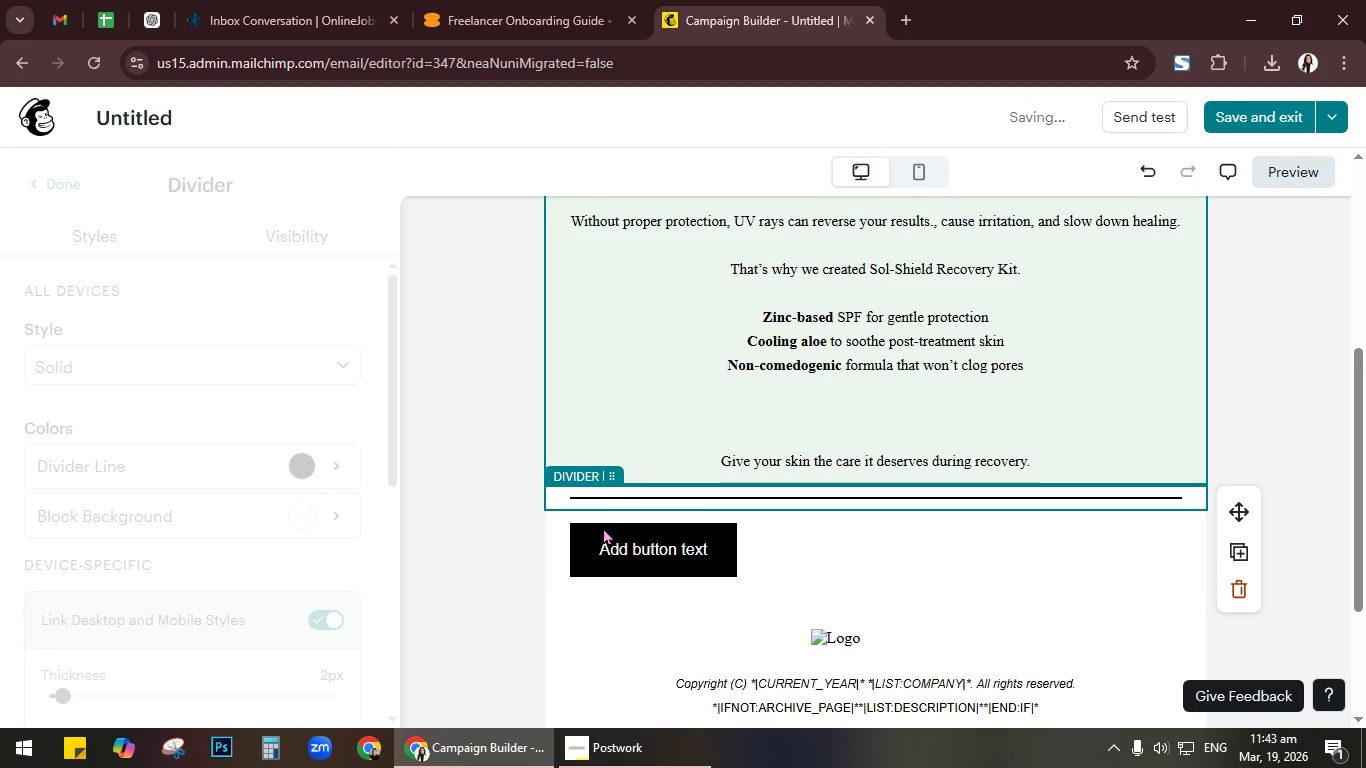 
left_click([584, 528])
 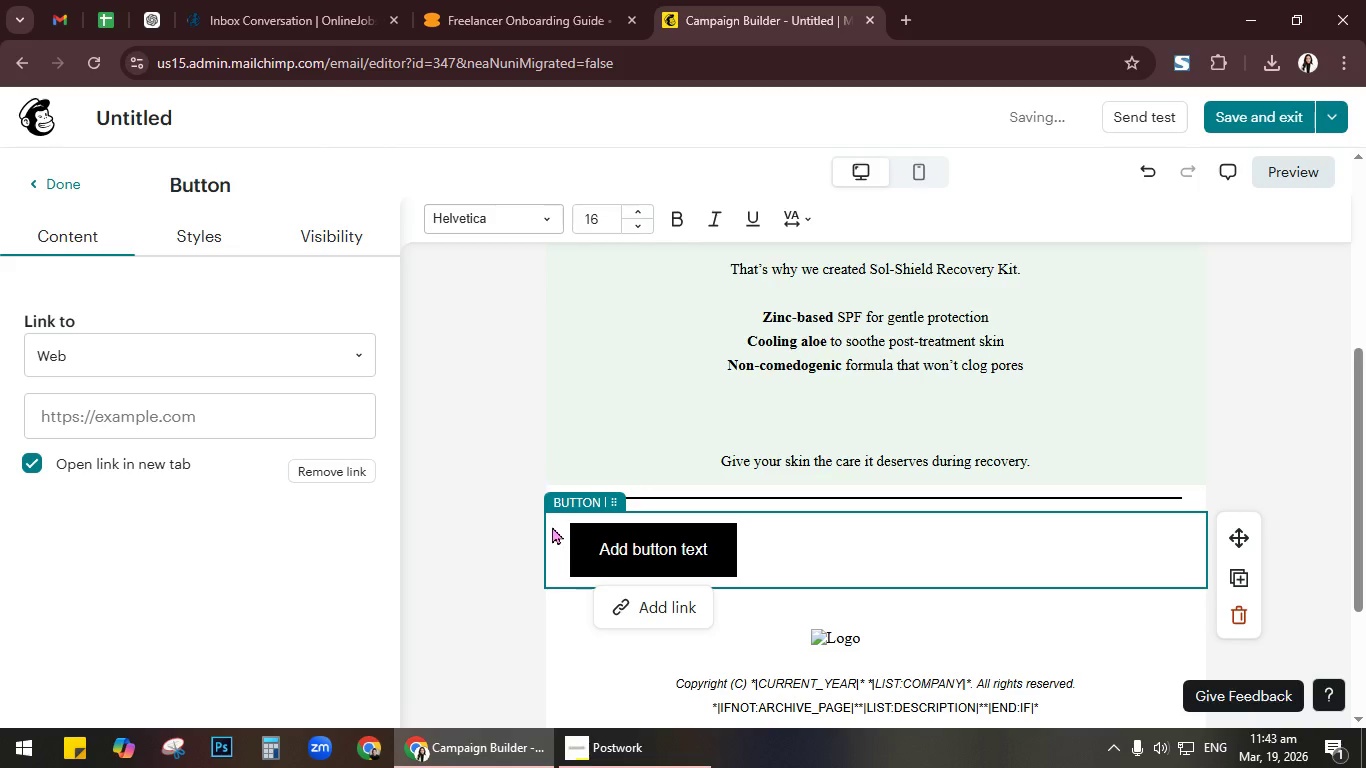 
left_click([210, 241])
 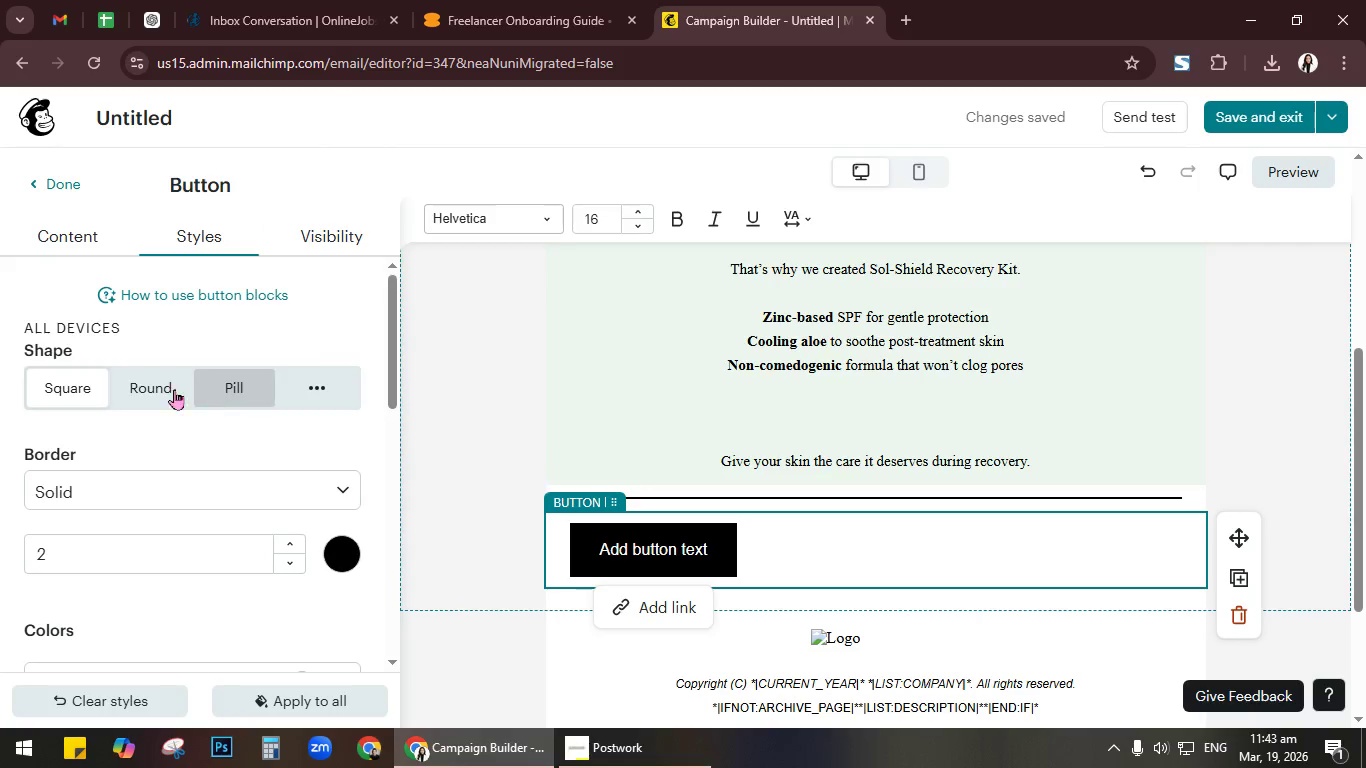 
left_click([231, 389])
 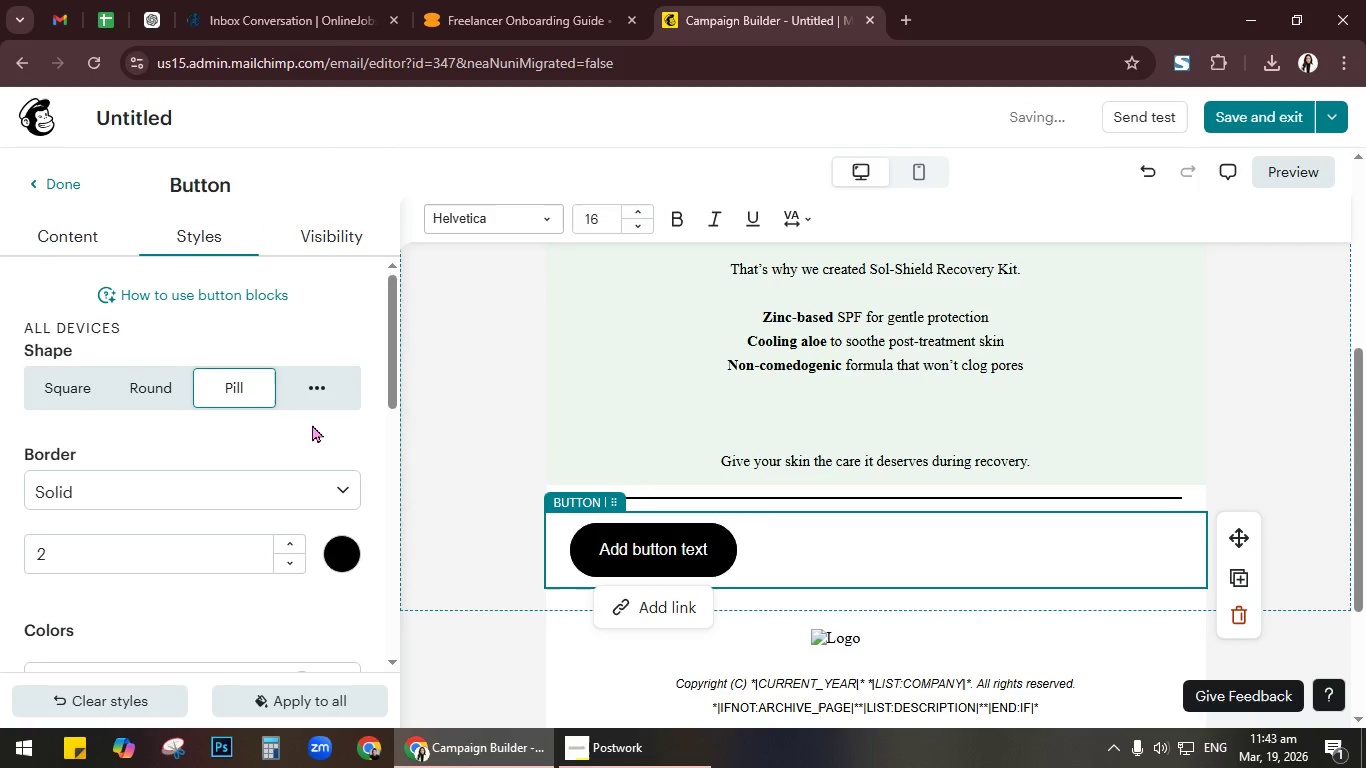 
scroll: coordinate [312, 424], scroll_direction: down, amount: 2.0
 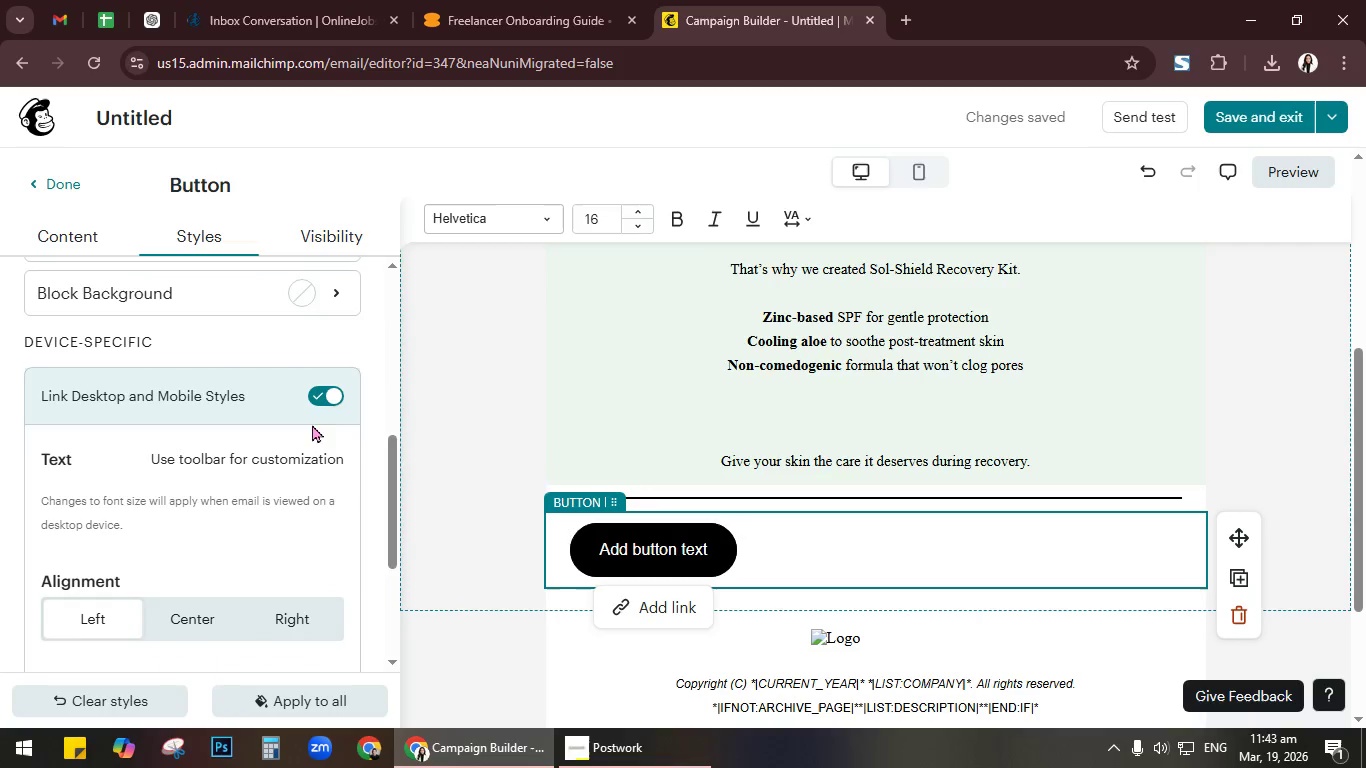 
left_click([670, 541])
 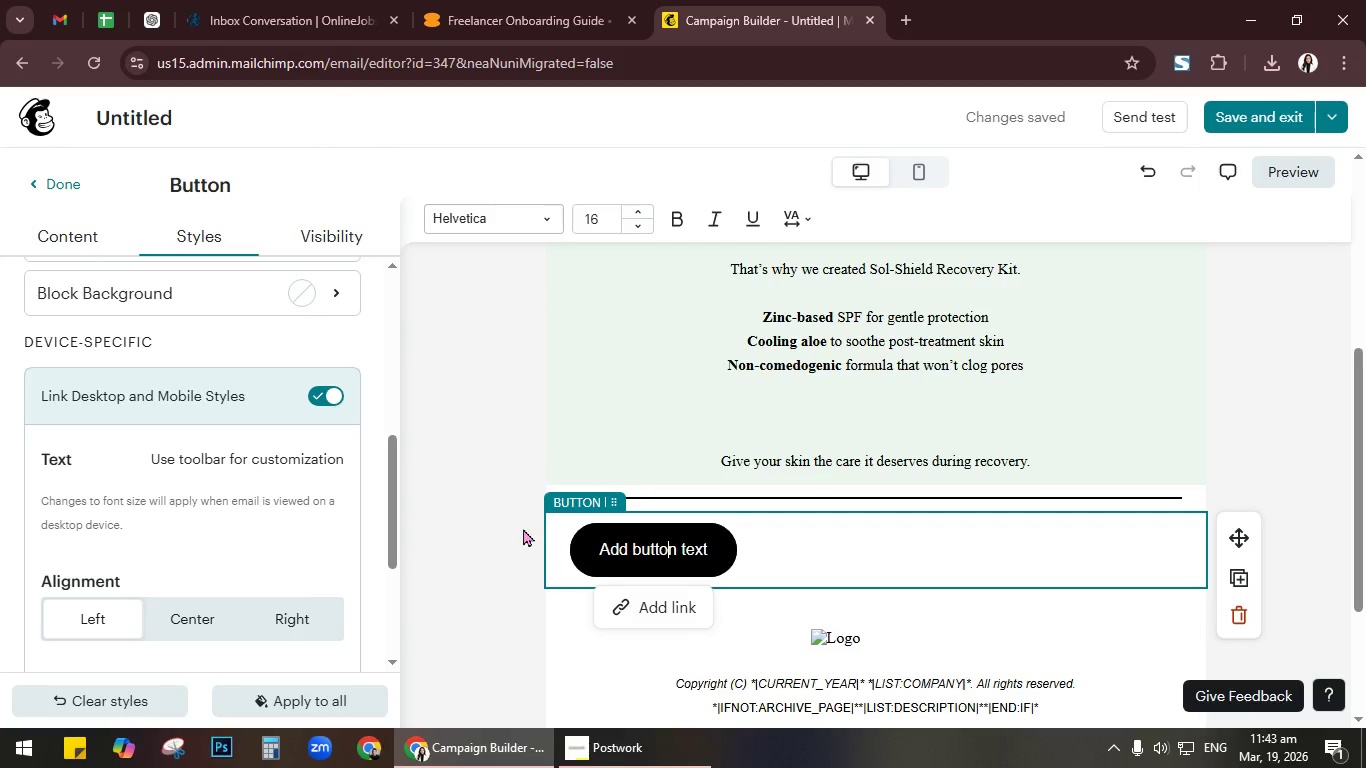 
left_click([523, 528])
 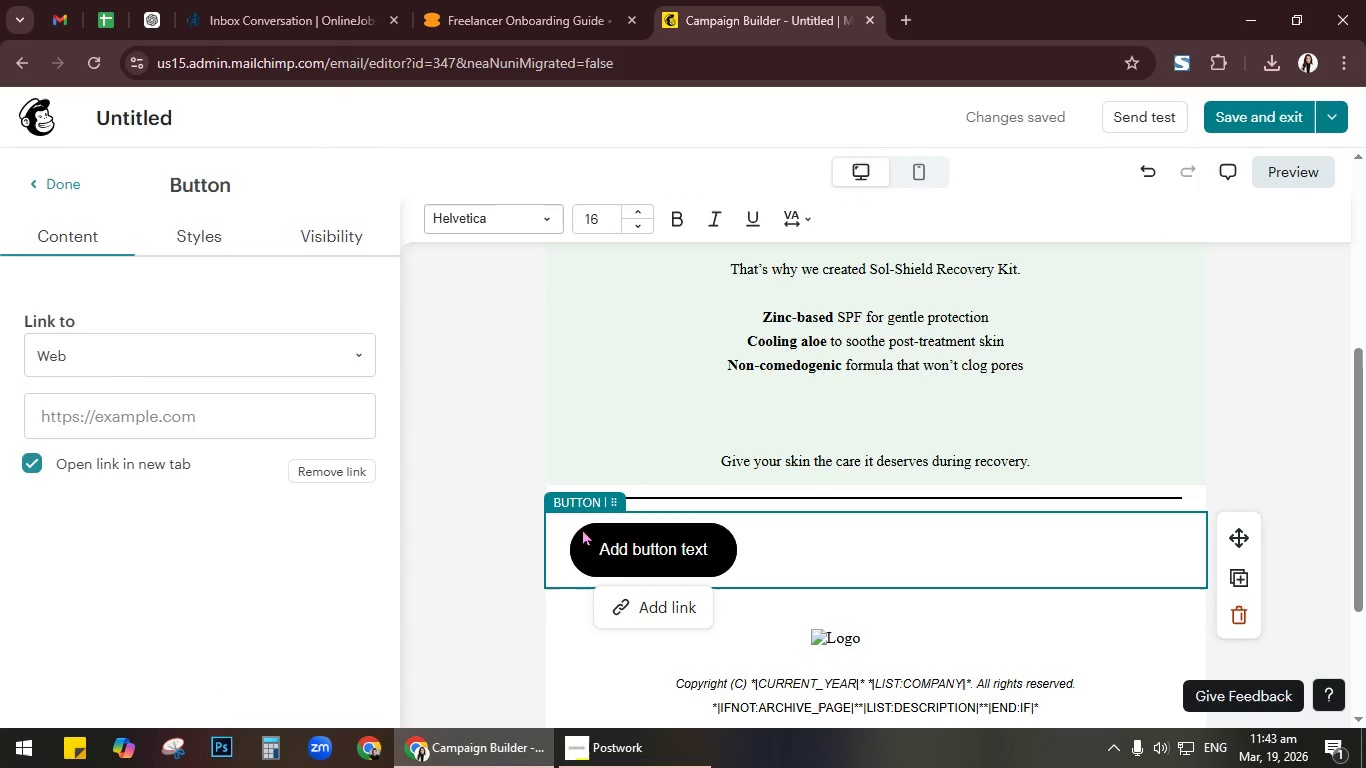 
left_click_drag(start_coordinate=[580, 498], to_coordinate=[827, 550])
 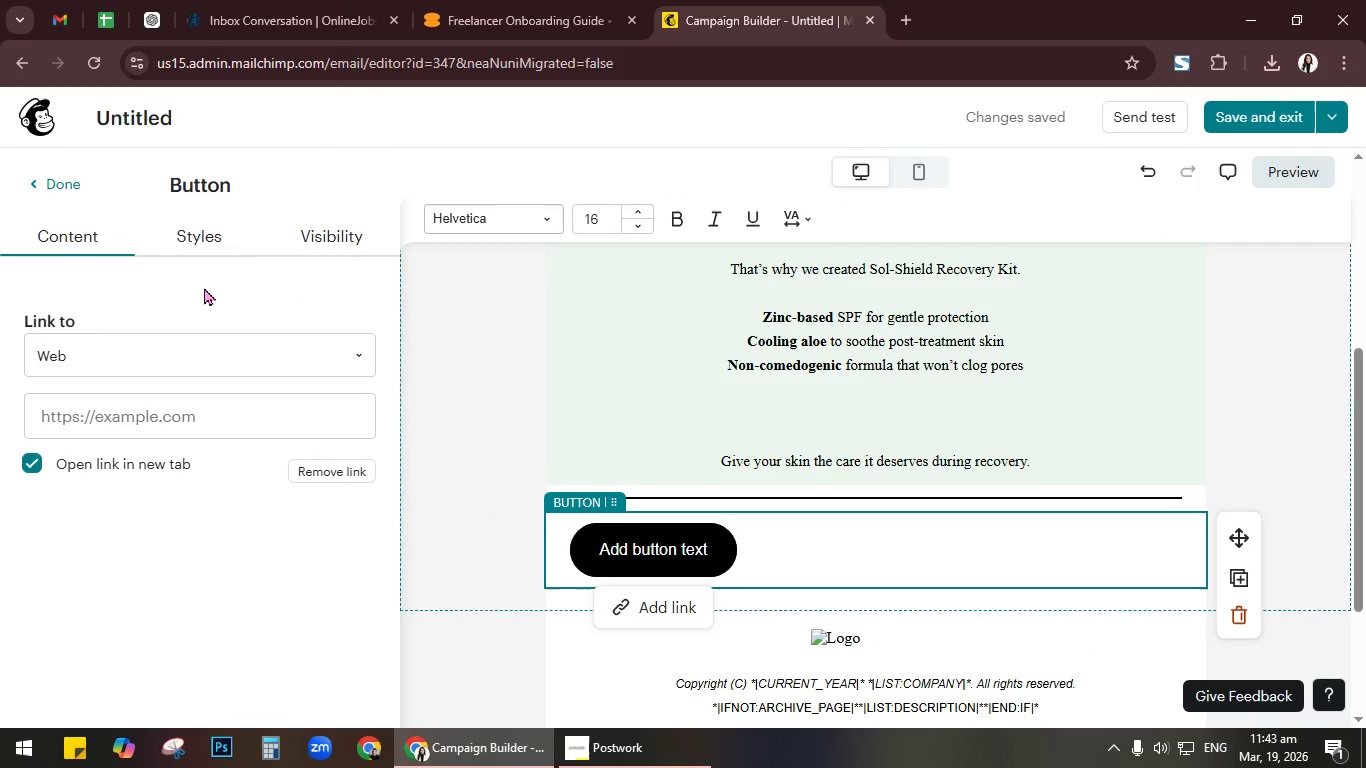 
left_click([365, 239])
 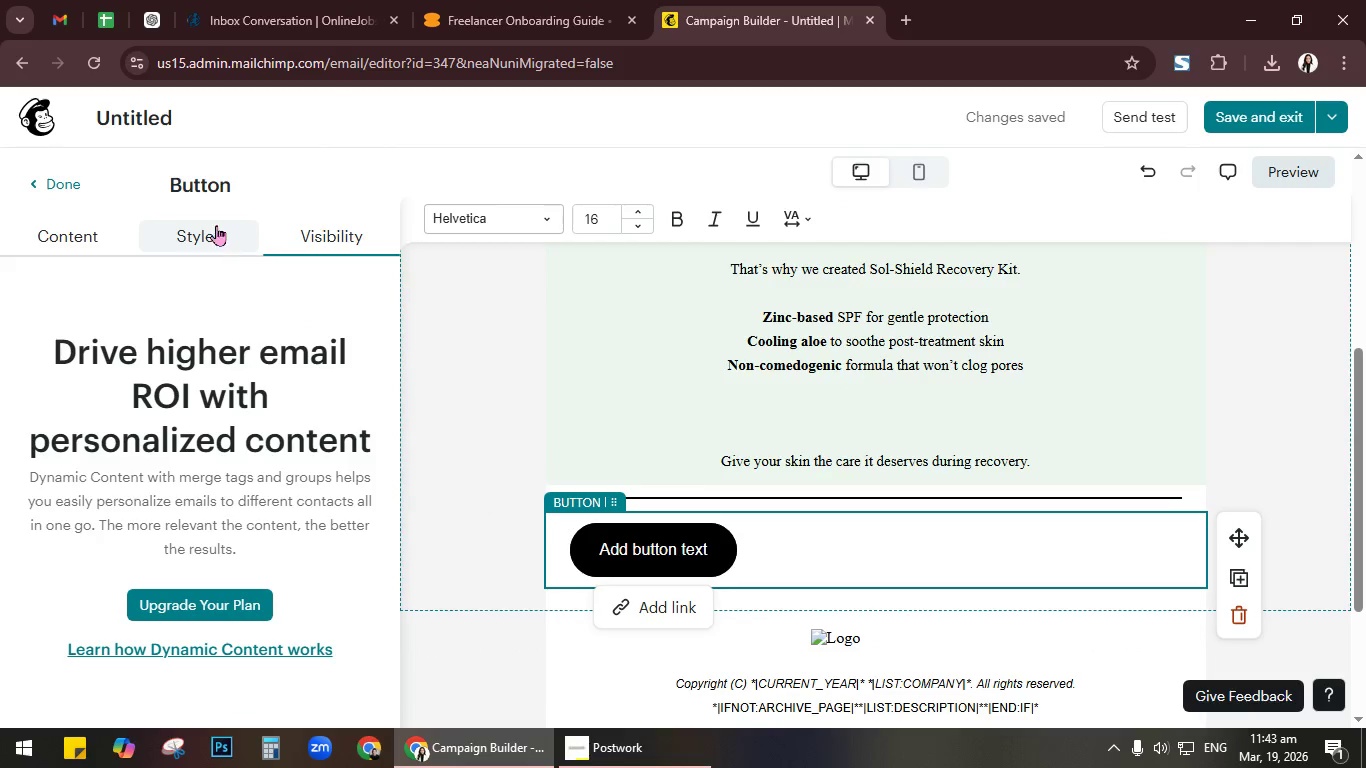 
left_click([213, 223])
 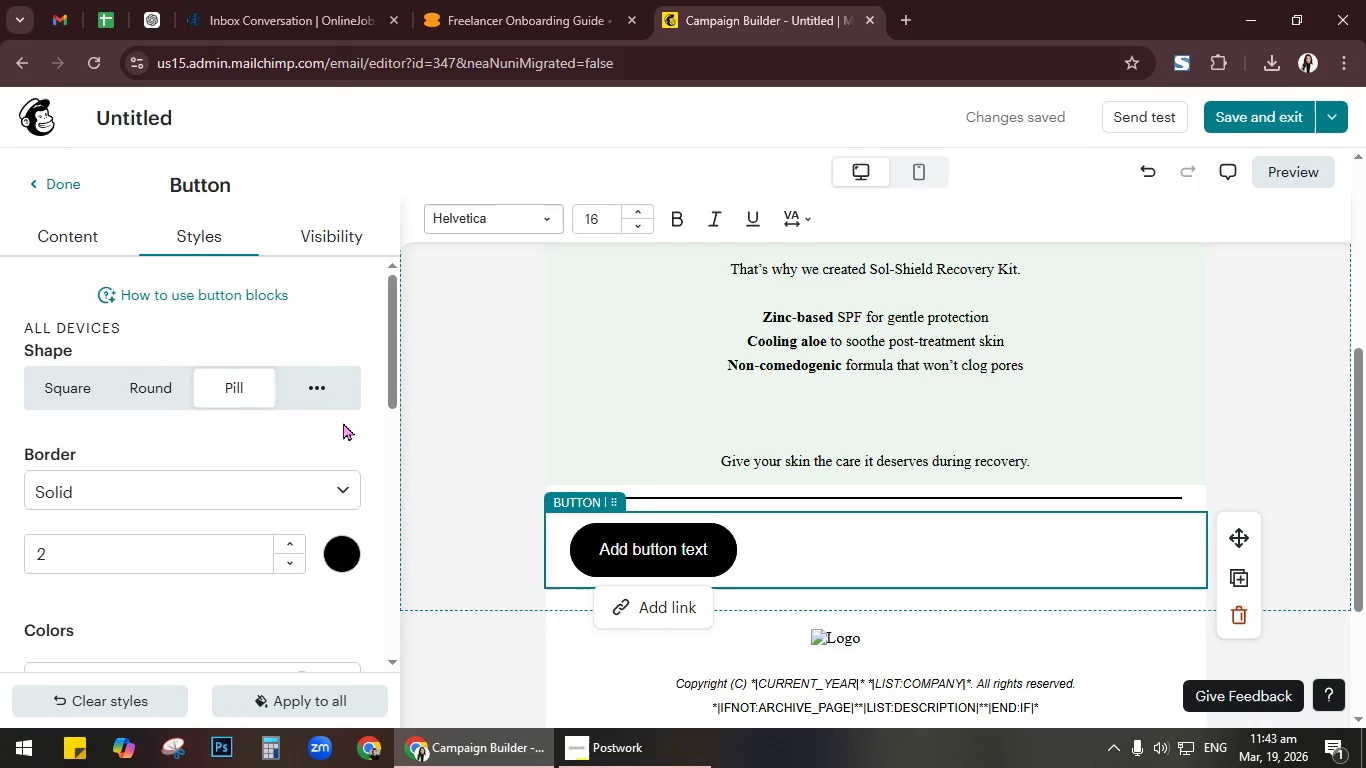 
scroll: coordinate [345, 420], scroll_direction: down, amount: 1.0
 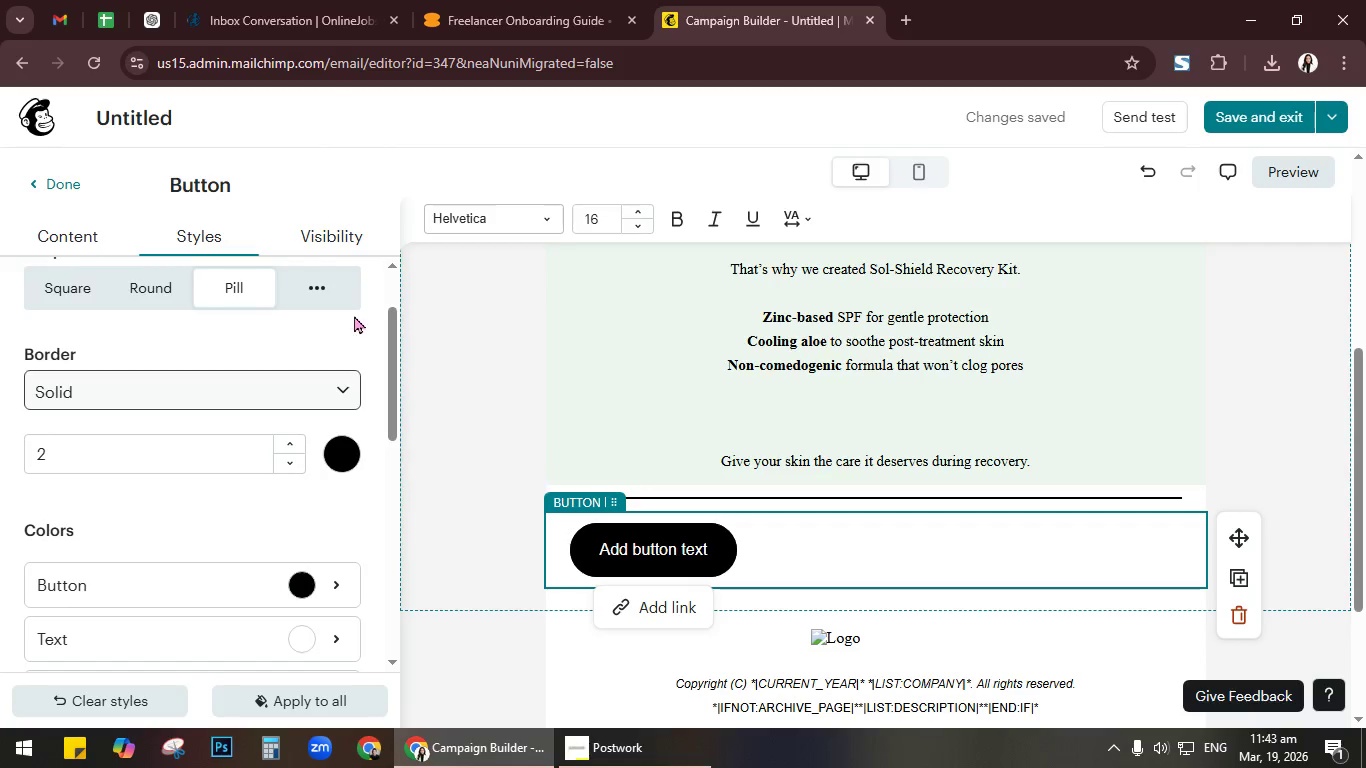 
left_click([336, 279])
 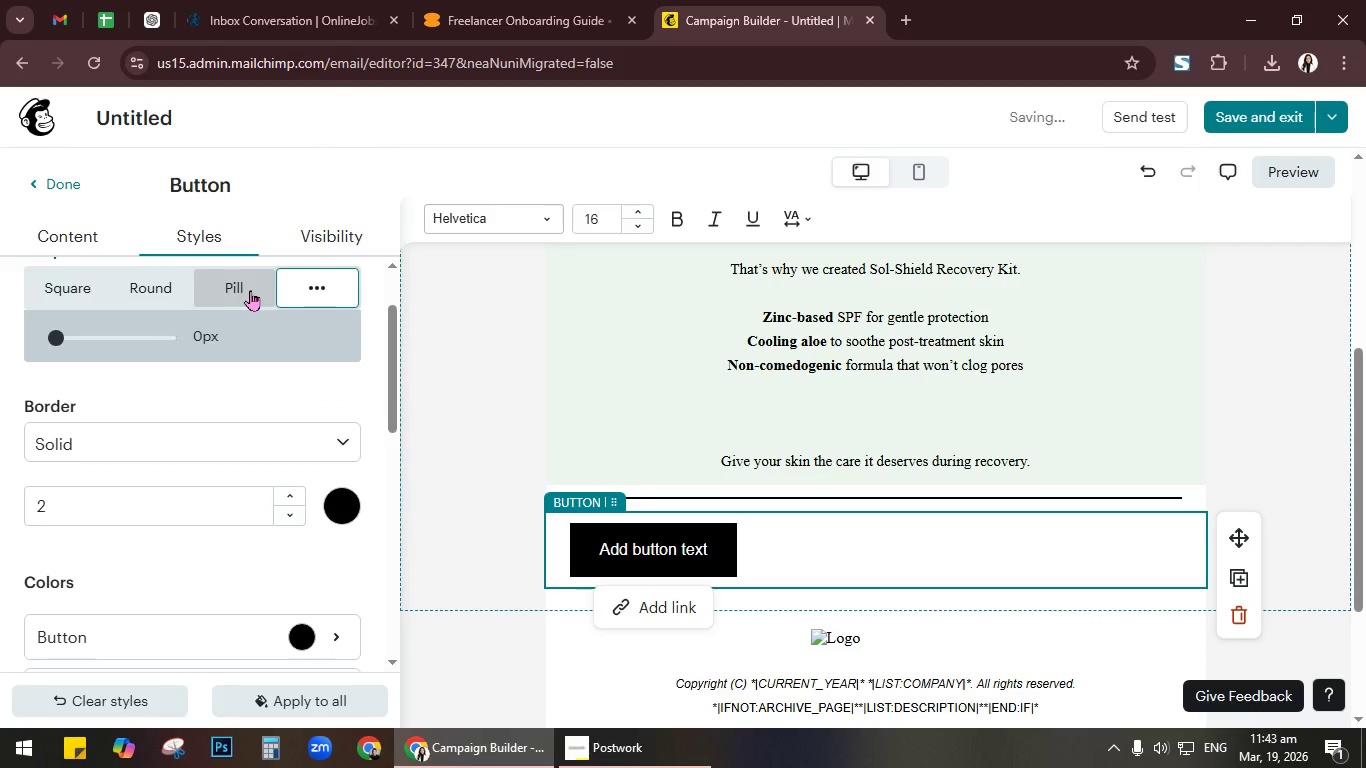 
left_click([250, 290])
 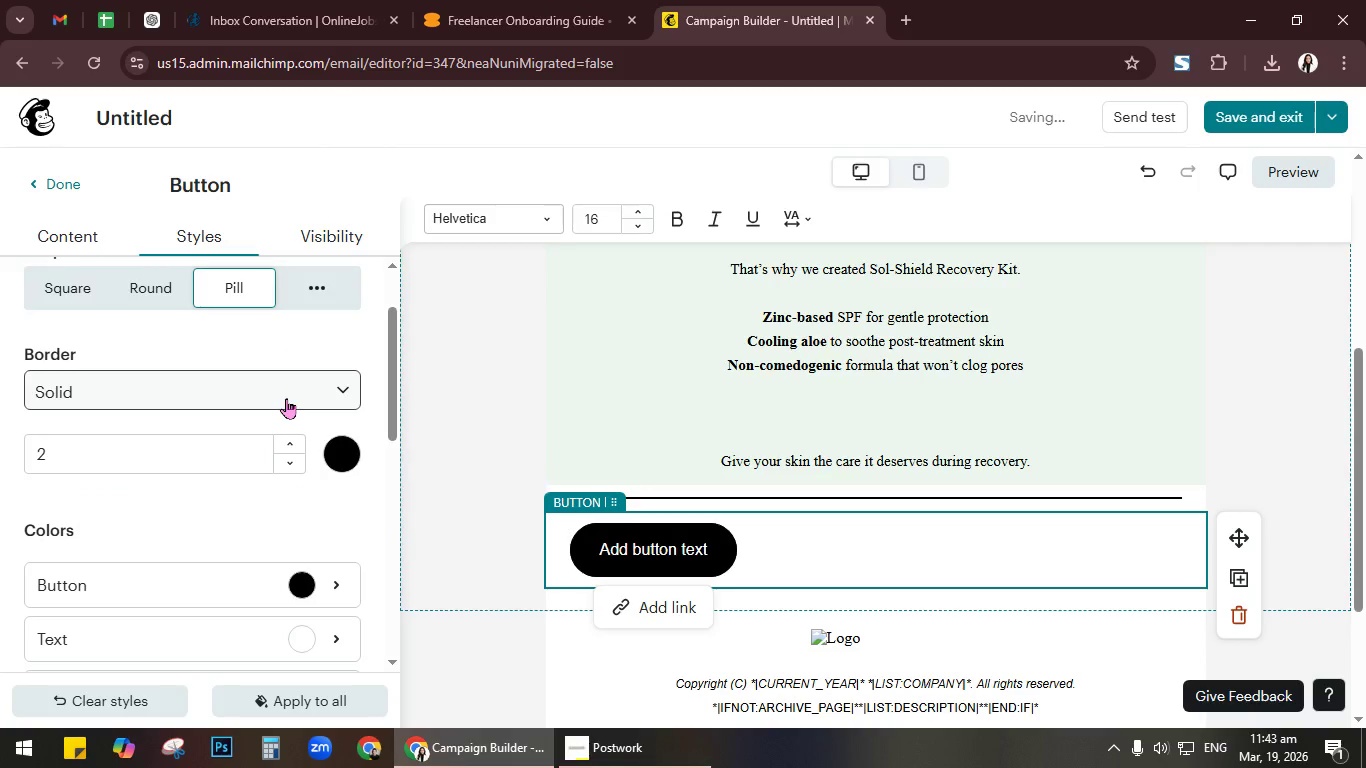 
scroll: coordinate [286, 398], scroll_direction: down, amount: 1.0
 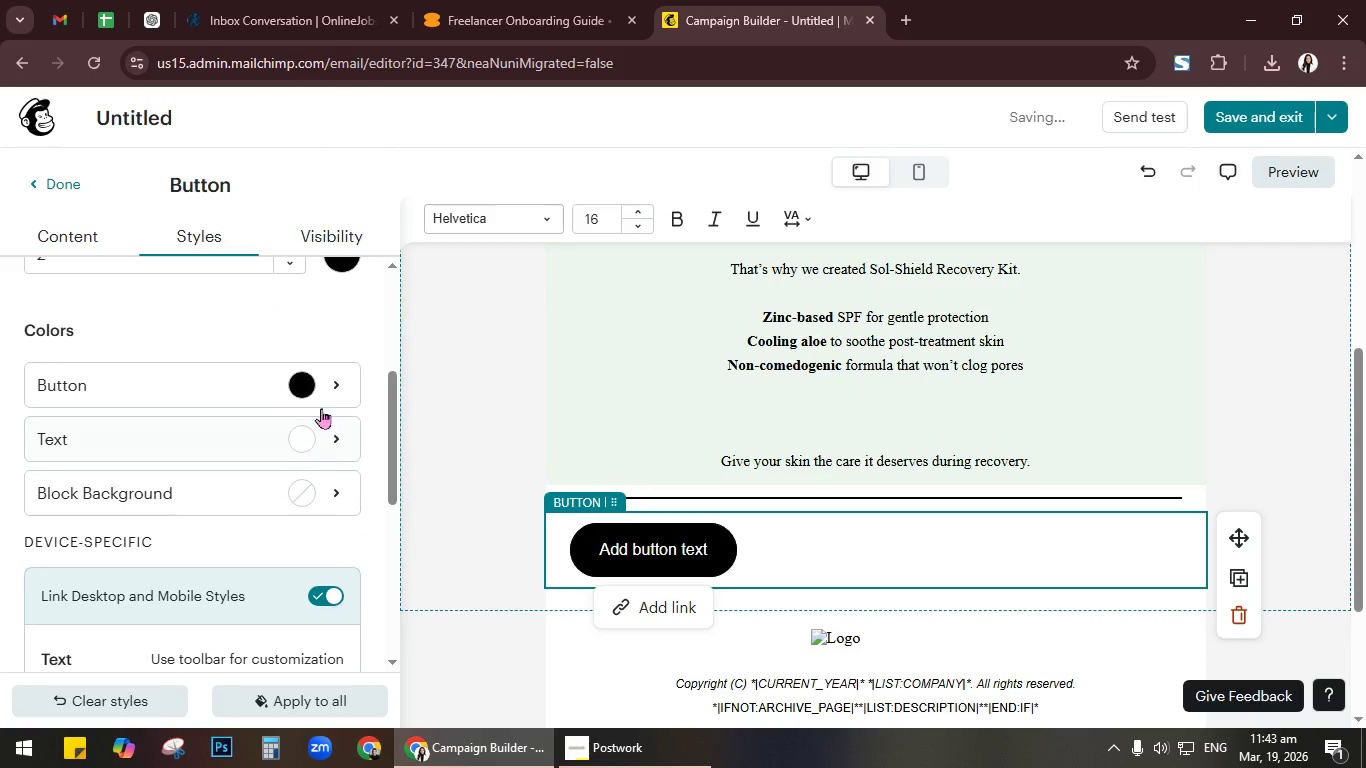 
left_click([309, 380])
 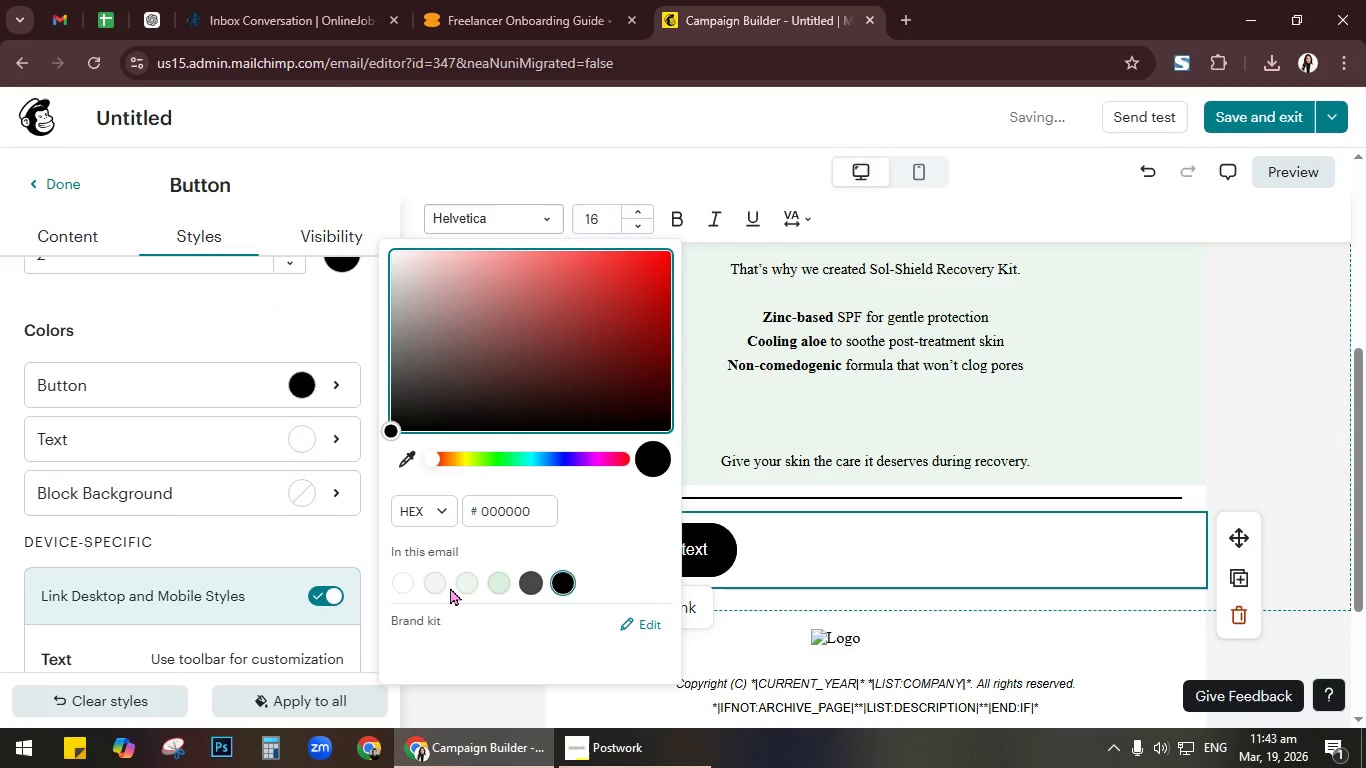 
left_click([462, 584])
 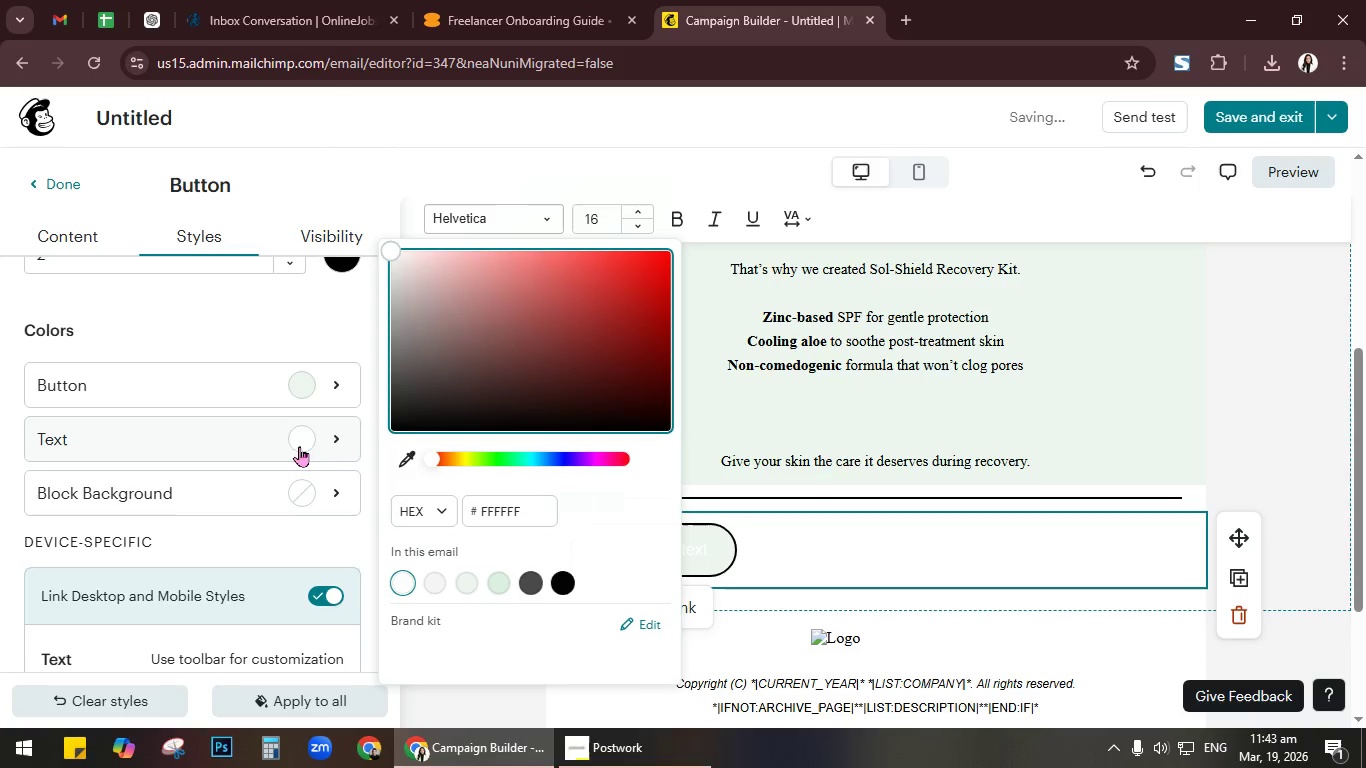 
left_click([528, 590])
 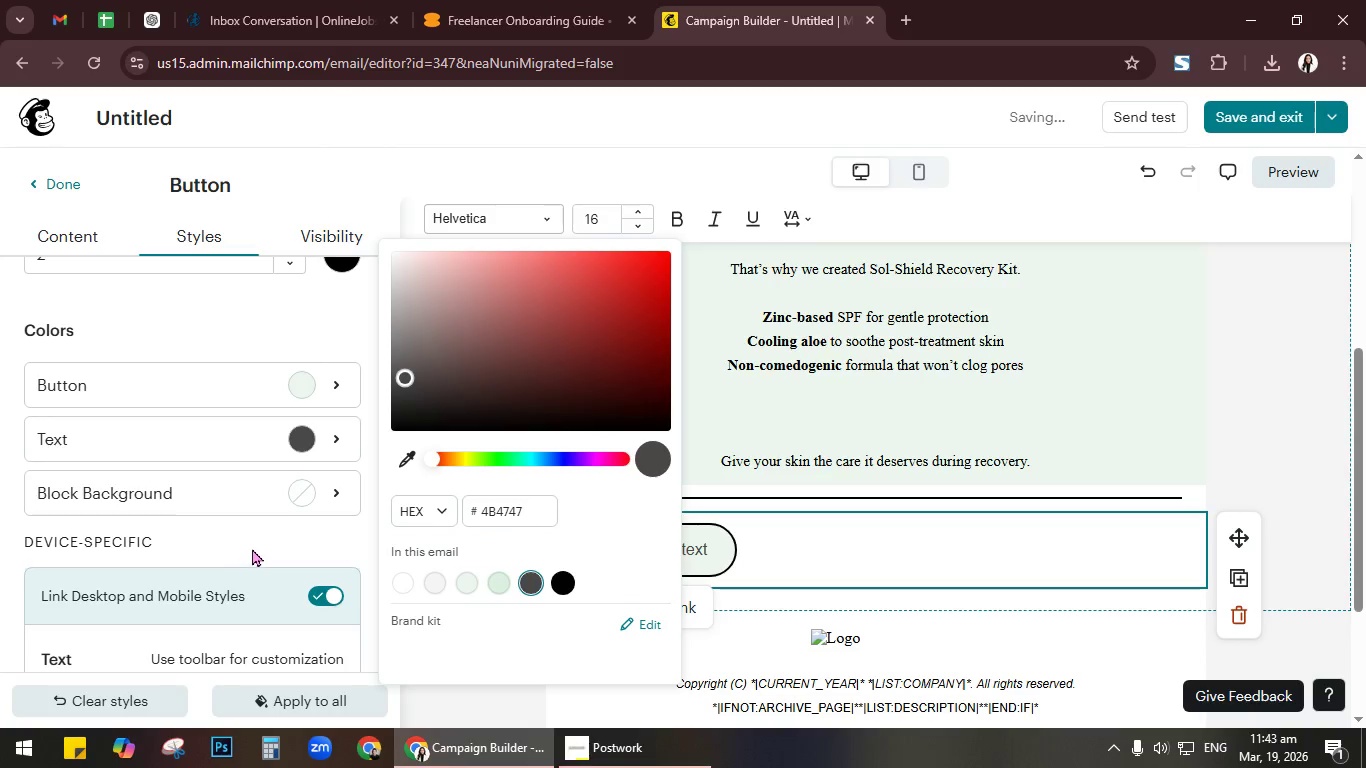 
scroll: coordinate [251, 534], scroll_direction: down, amount: 1.0
 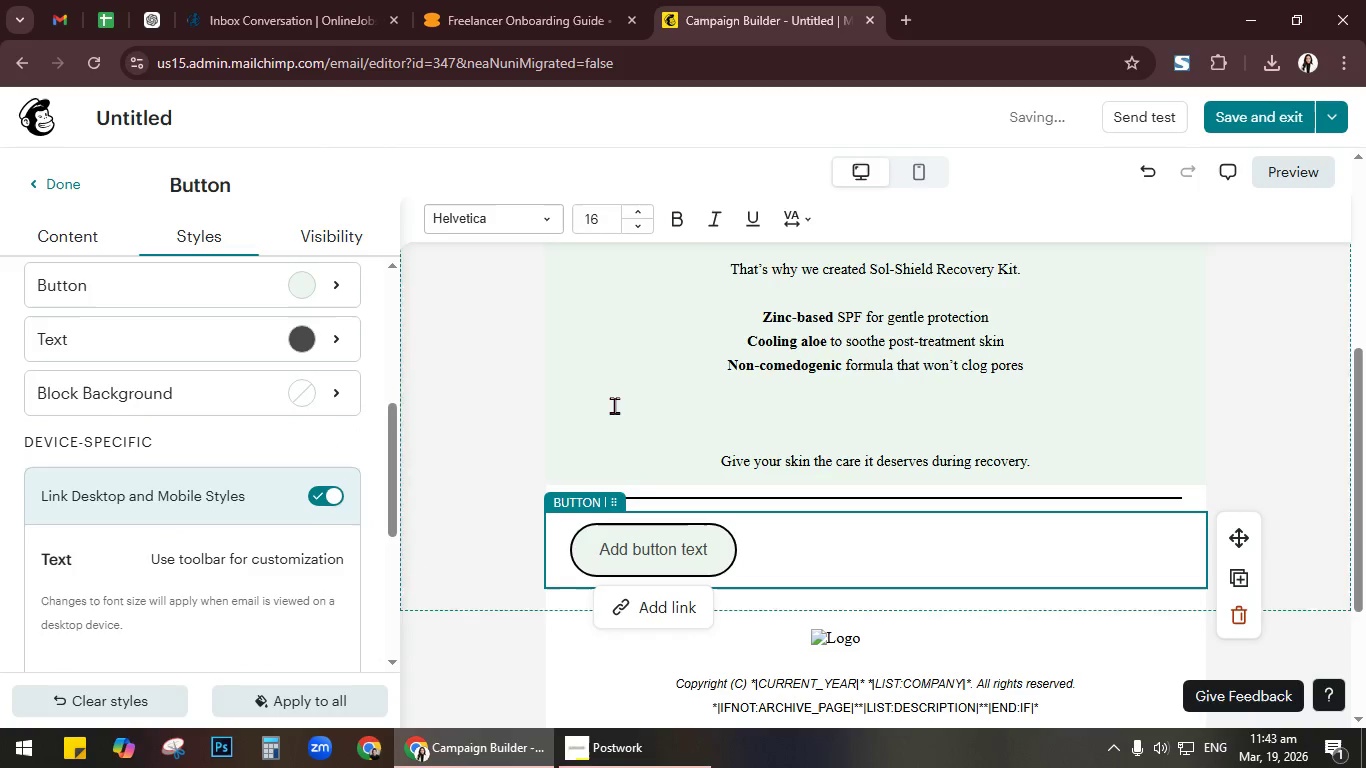 
left_click([667, 537])
 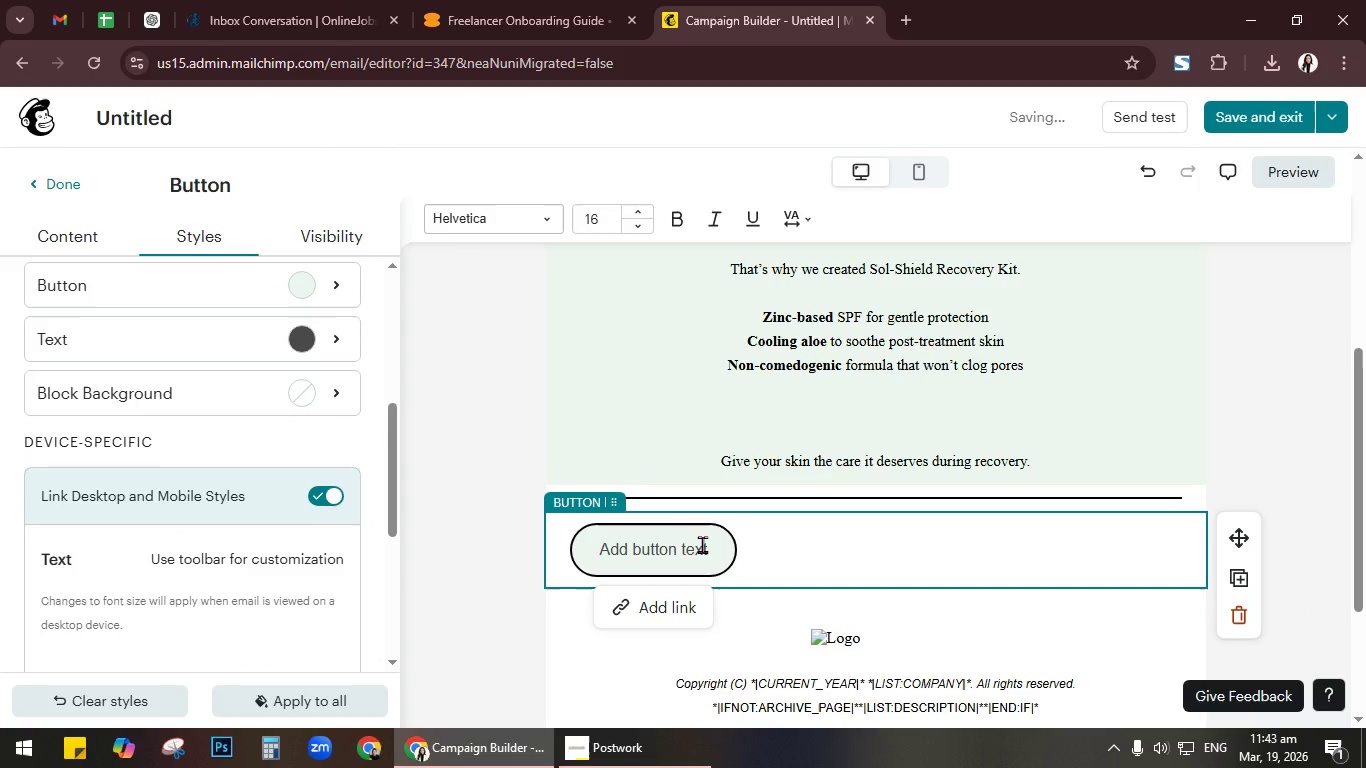 
left_click([702, 544])
 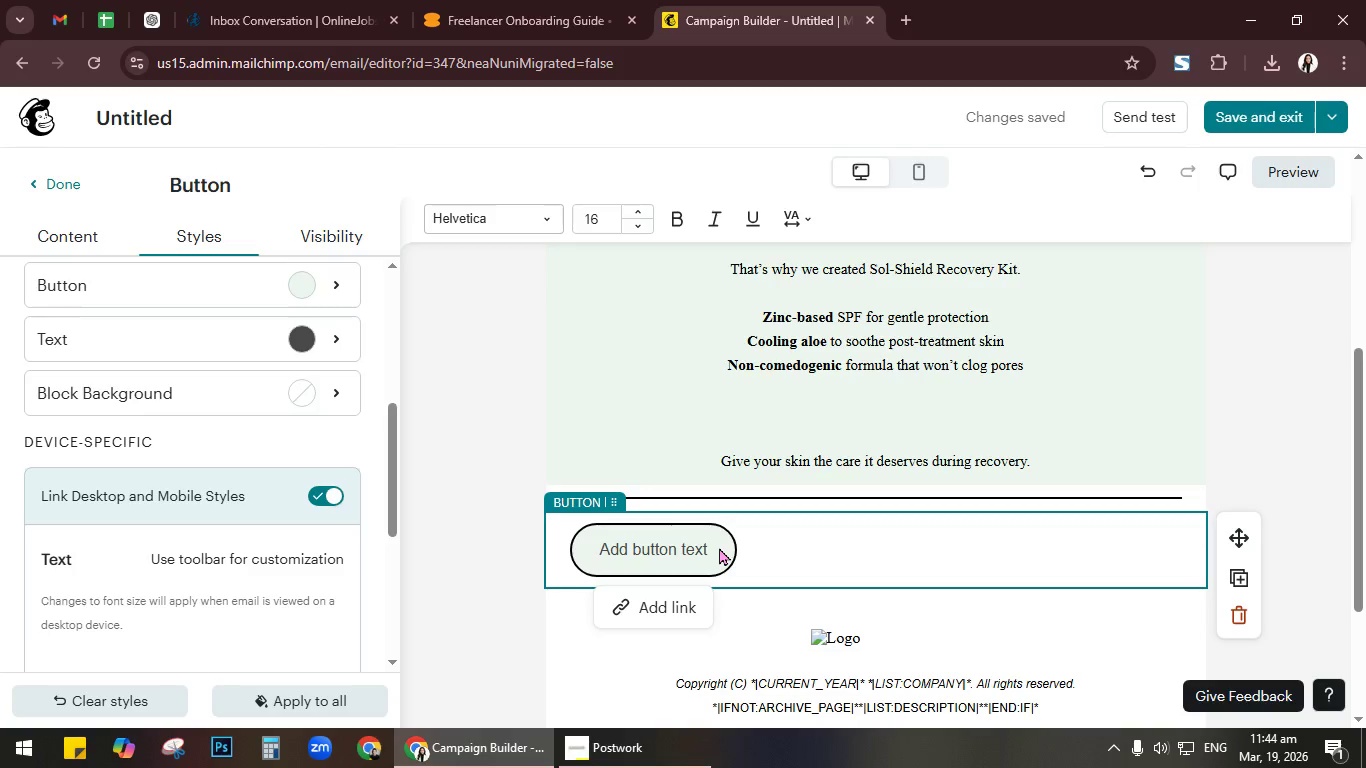 
key(Control+A)
 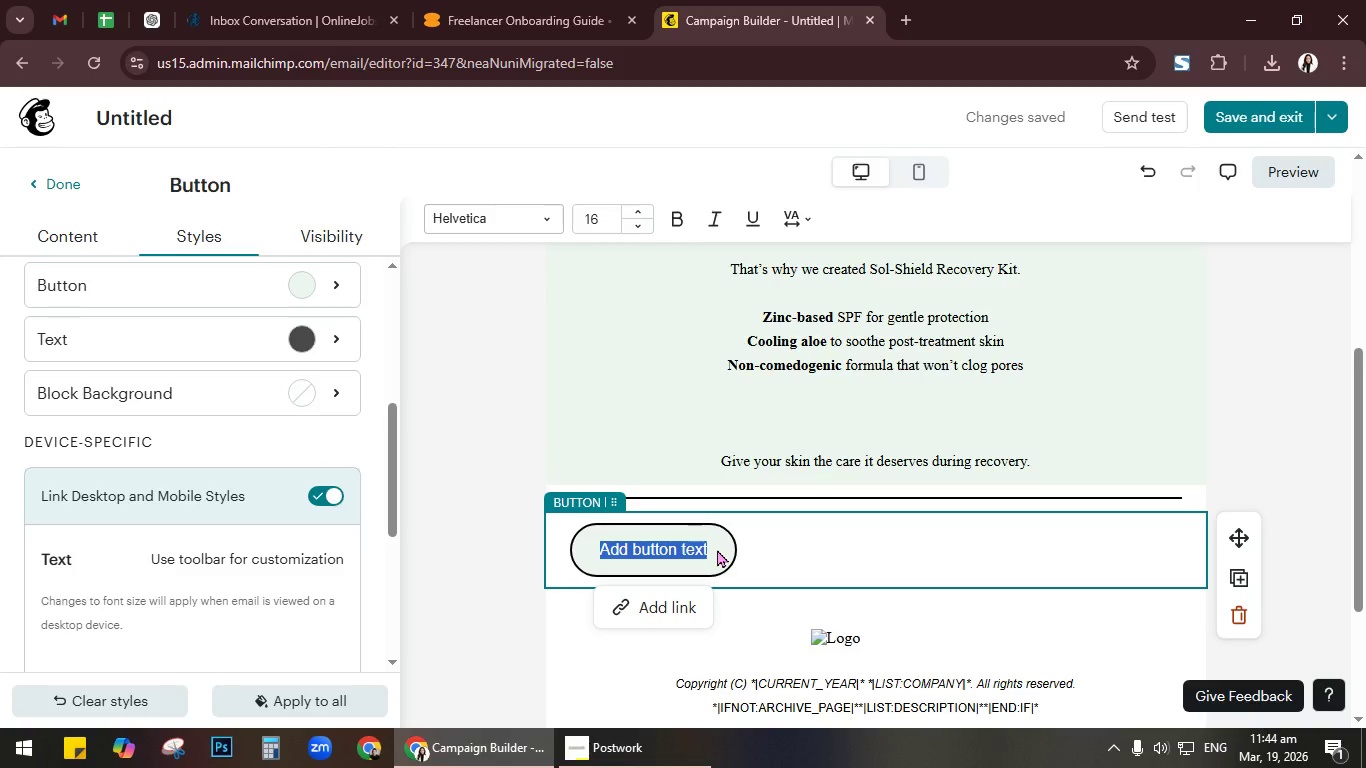 
type(Pre-order youur )
key(Backspace)
key(Backspace)
key(Backspace)
type(r Rec)
 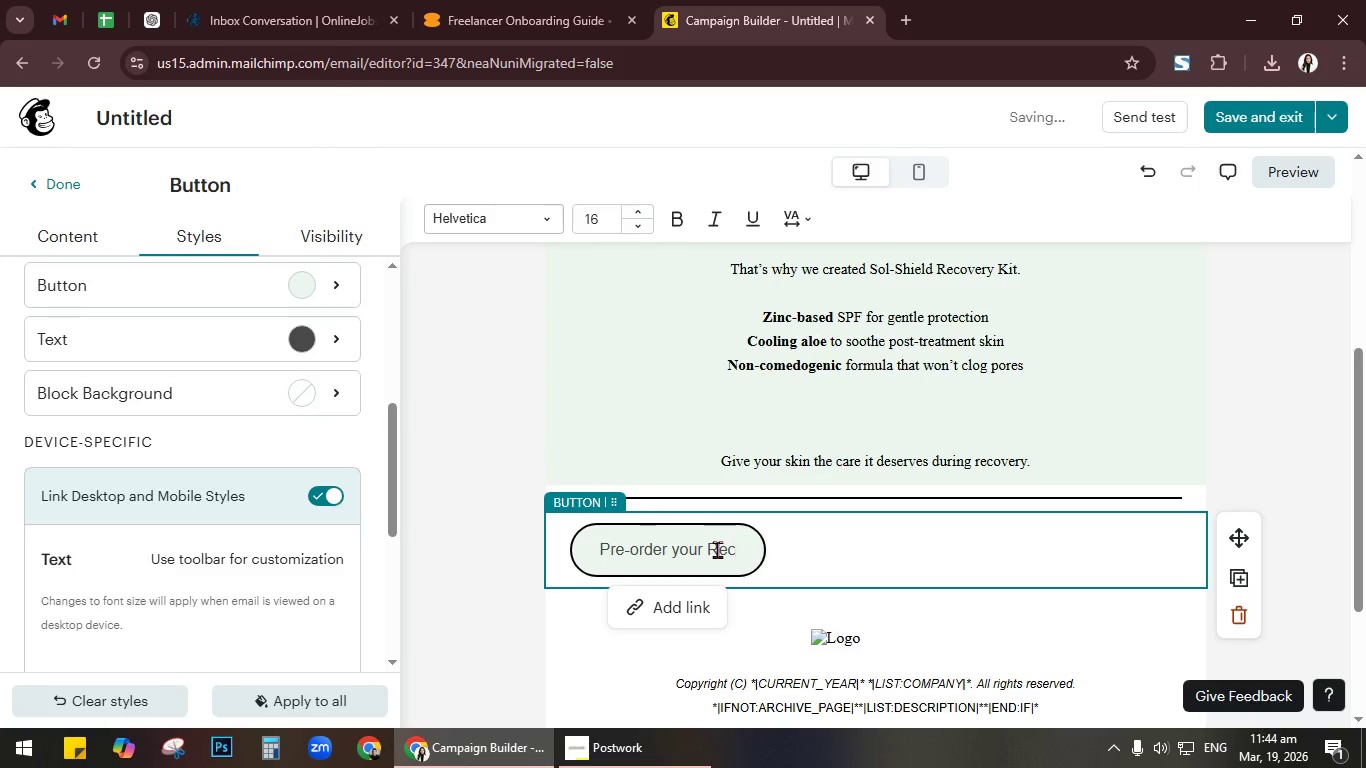 
type(overr)
key(Backspace)
type(u )
key(Backspace)
key(Backspace)
type(y Kit)
 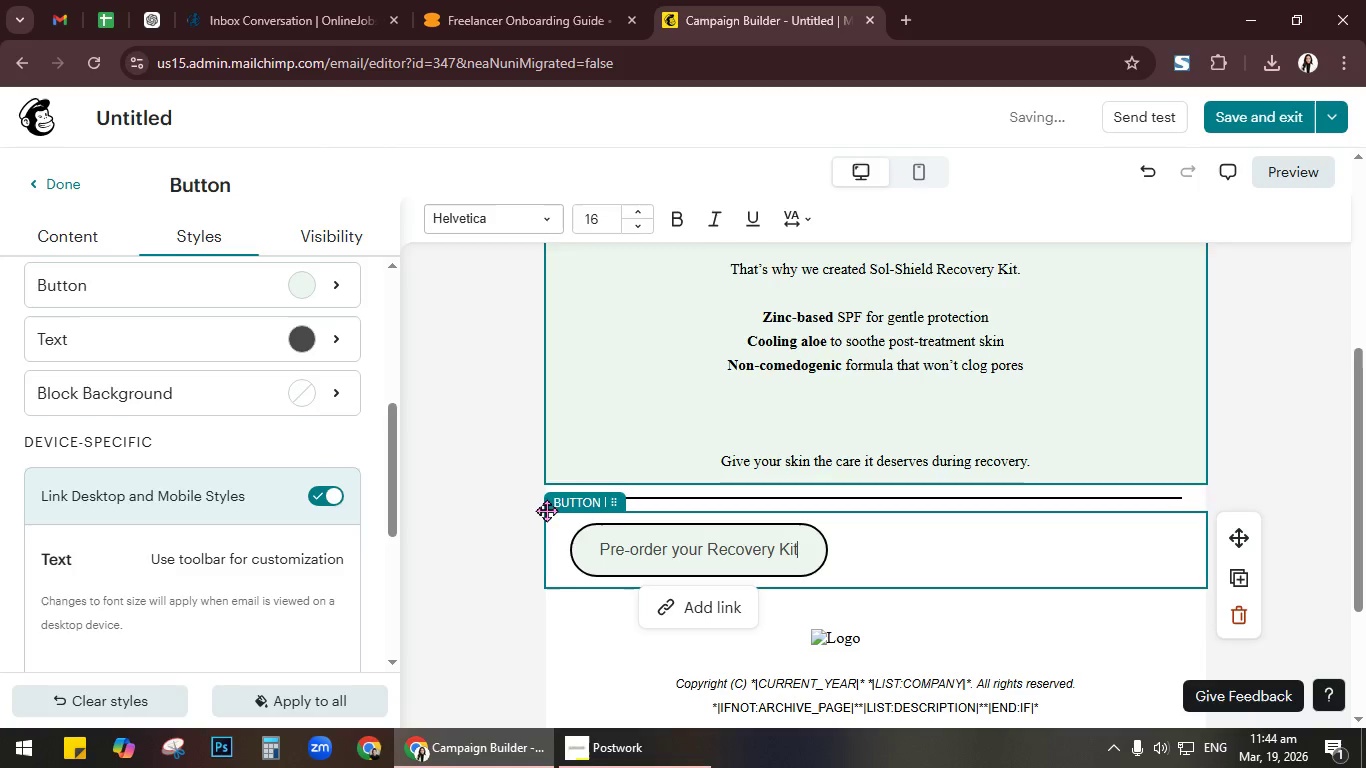 
left_click([444, 517])
 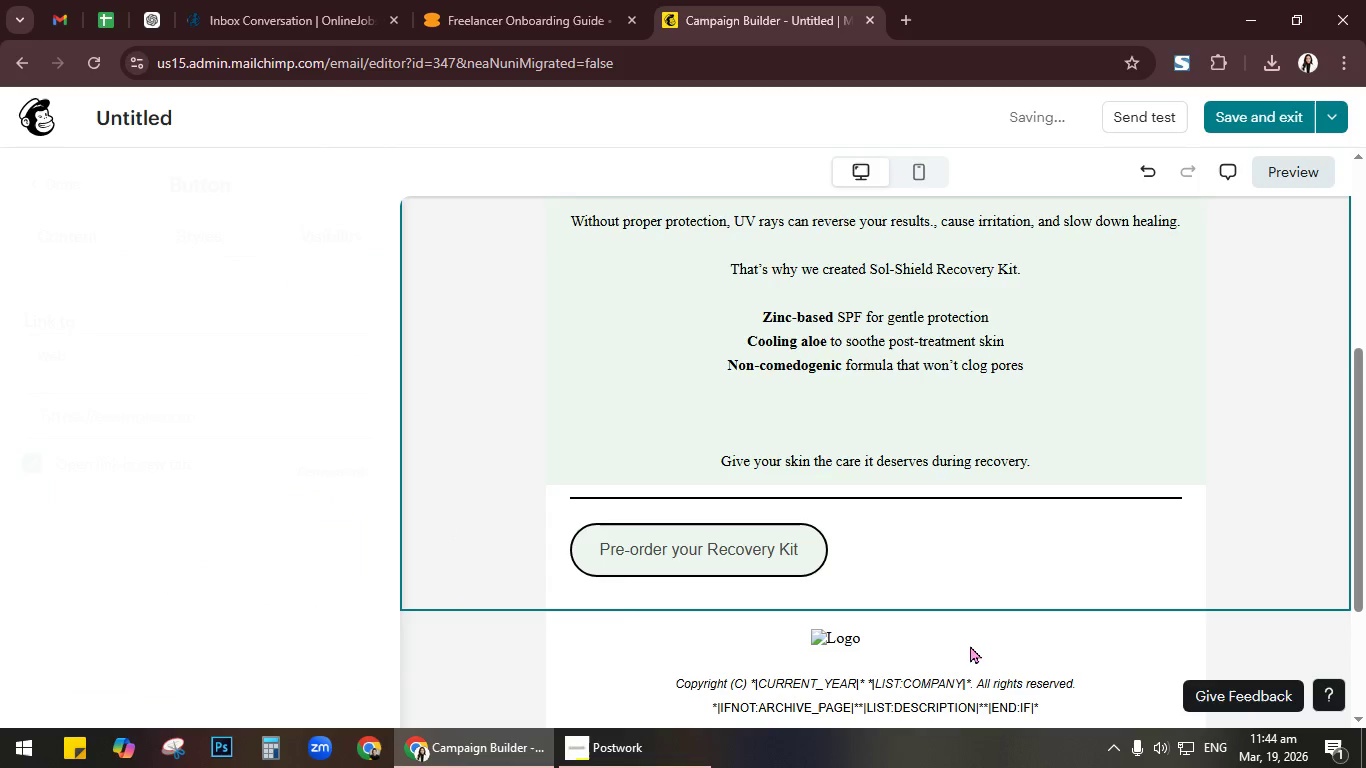 
left_click([964, 637])
 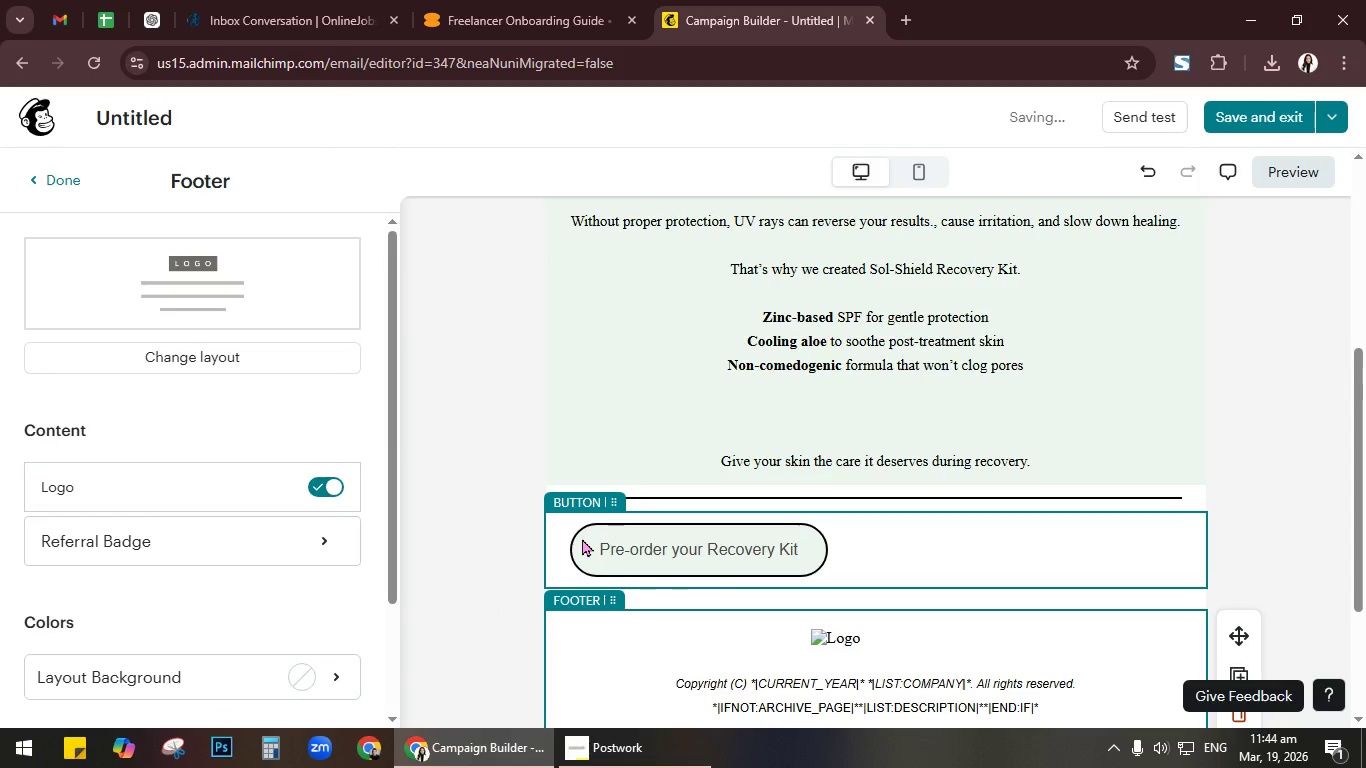 
left_click([582, 538])
 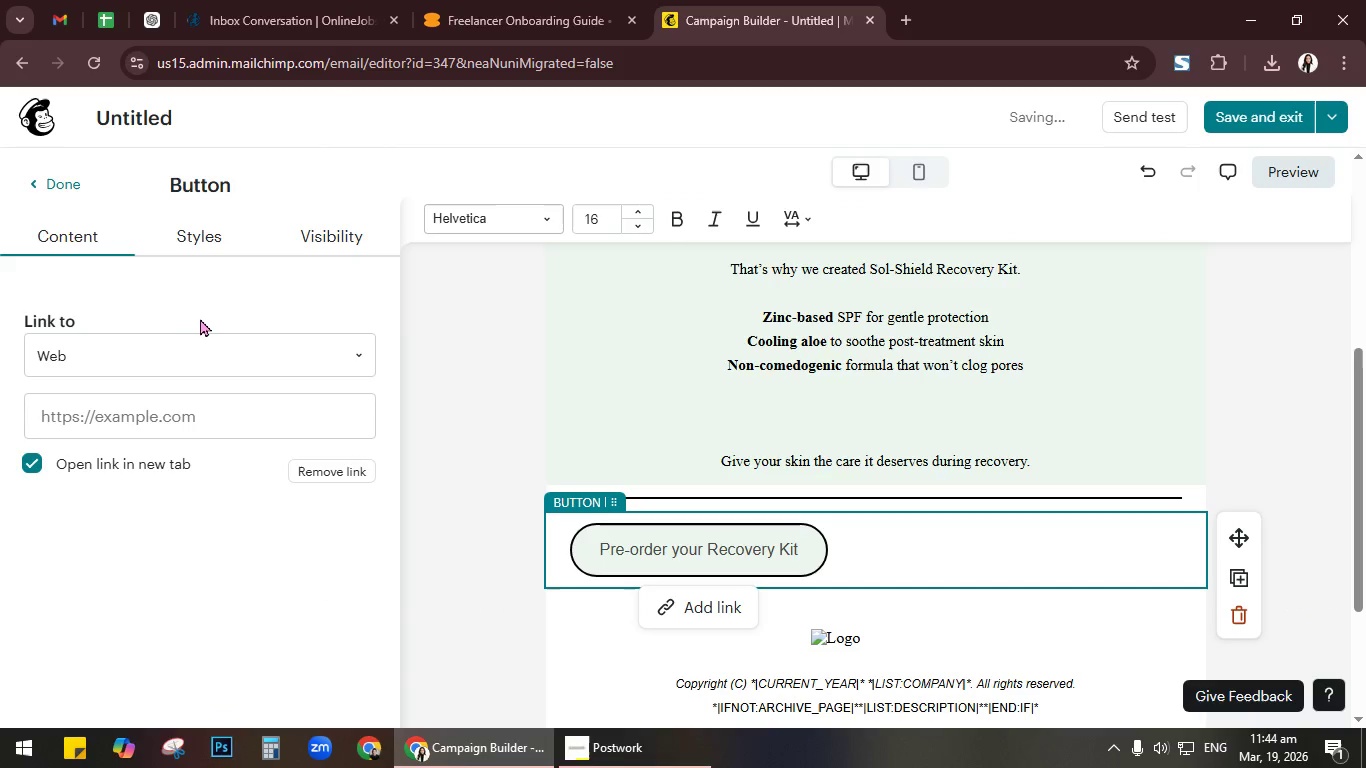 
left_click([224, 233])
 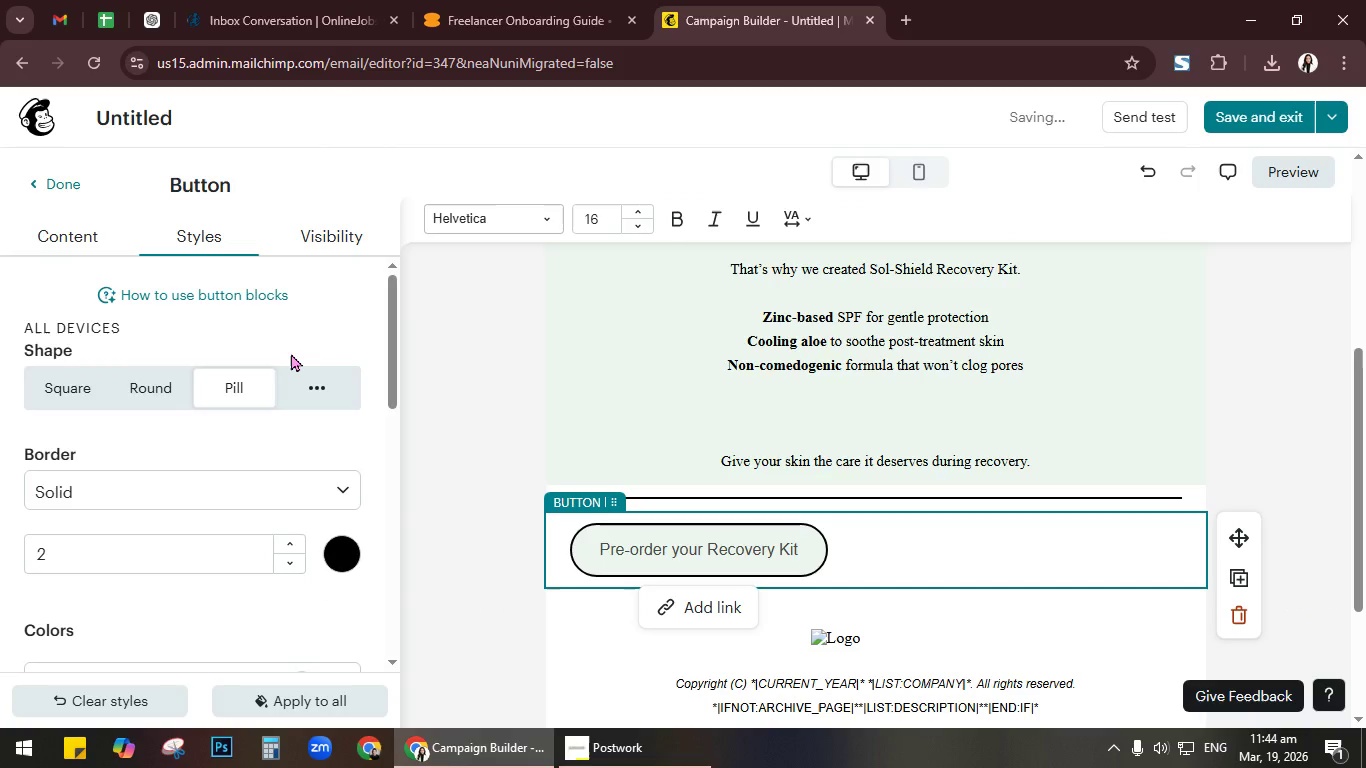 
scroll: coordinate [292, 371], scroll_direction: down, amount: 1.0